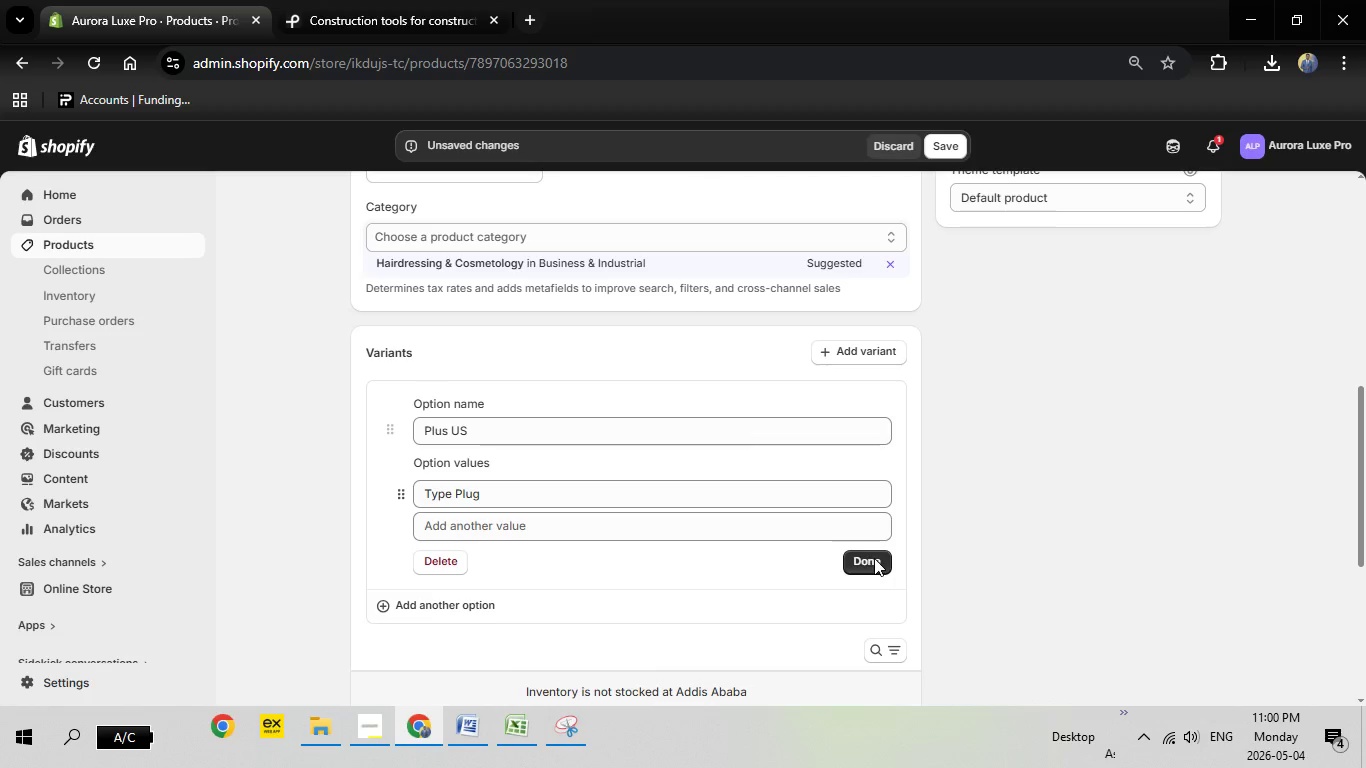 
left_click([874, 558])
 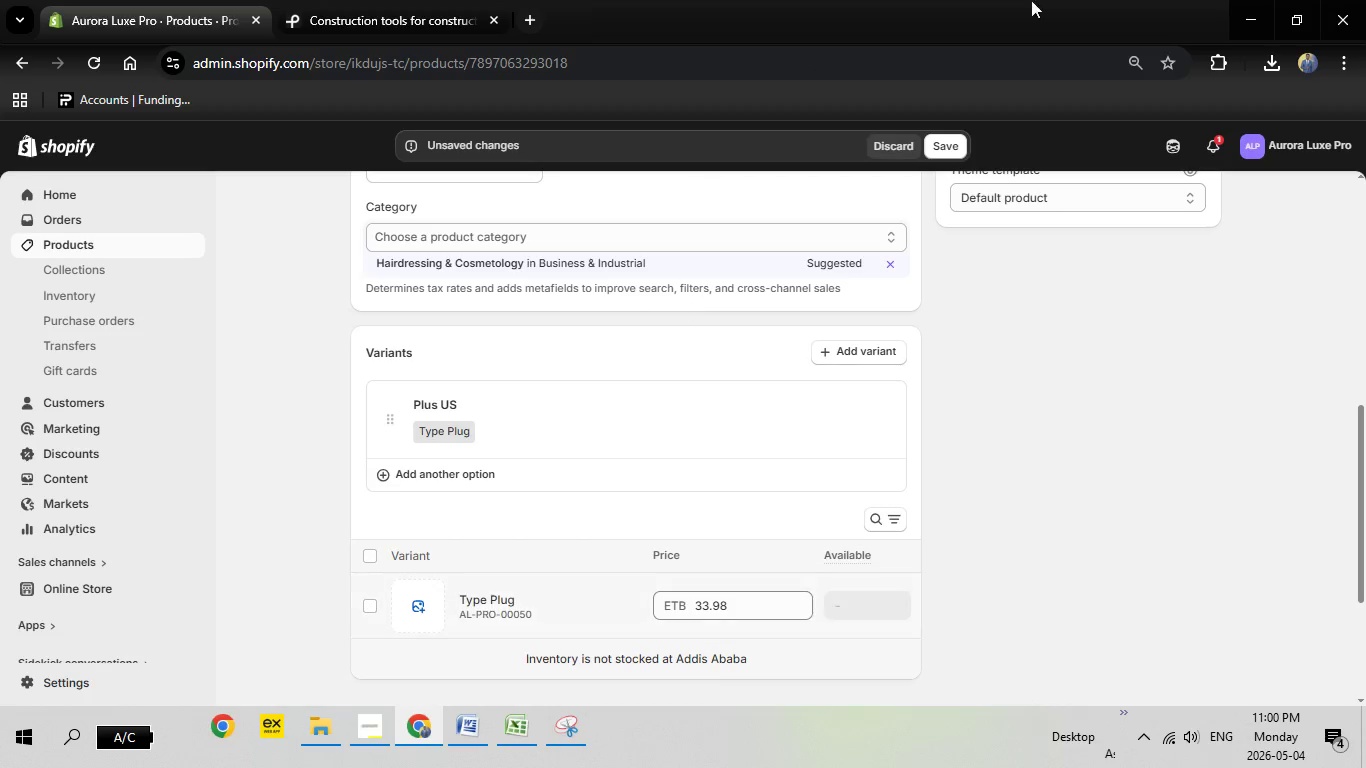 
wait(5.86)
 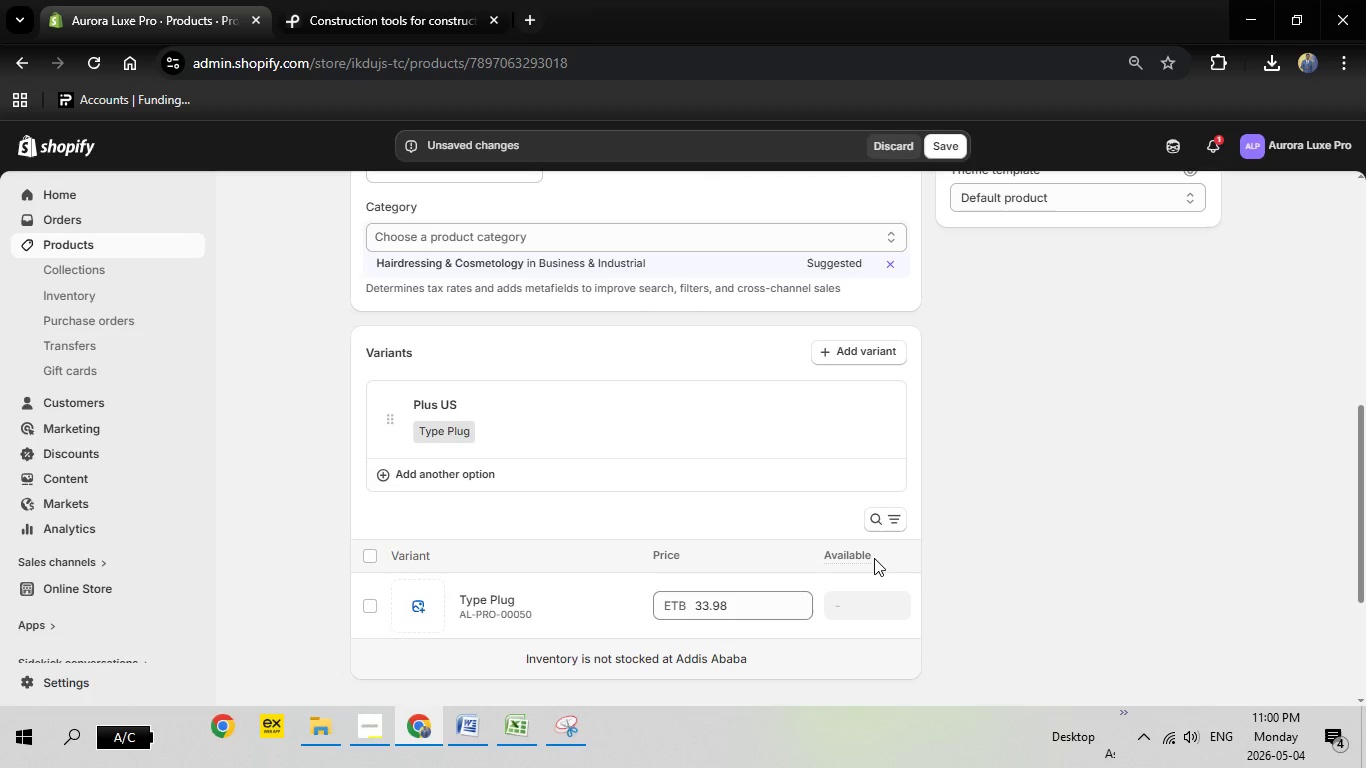 
left_click([950, 152])
 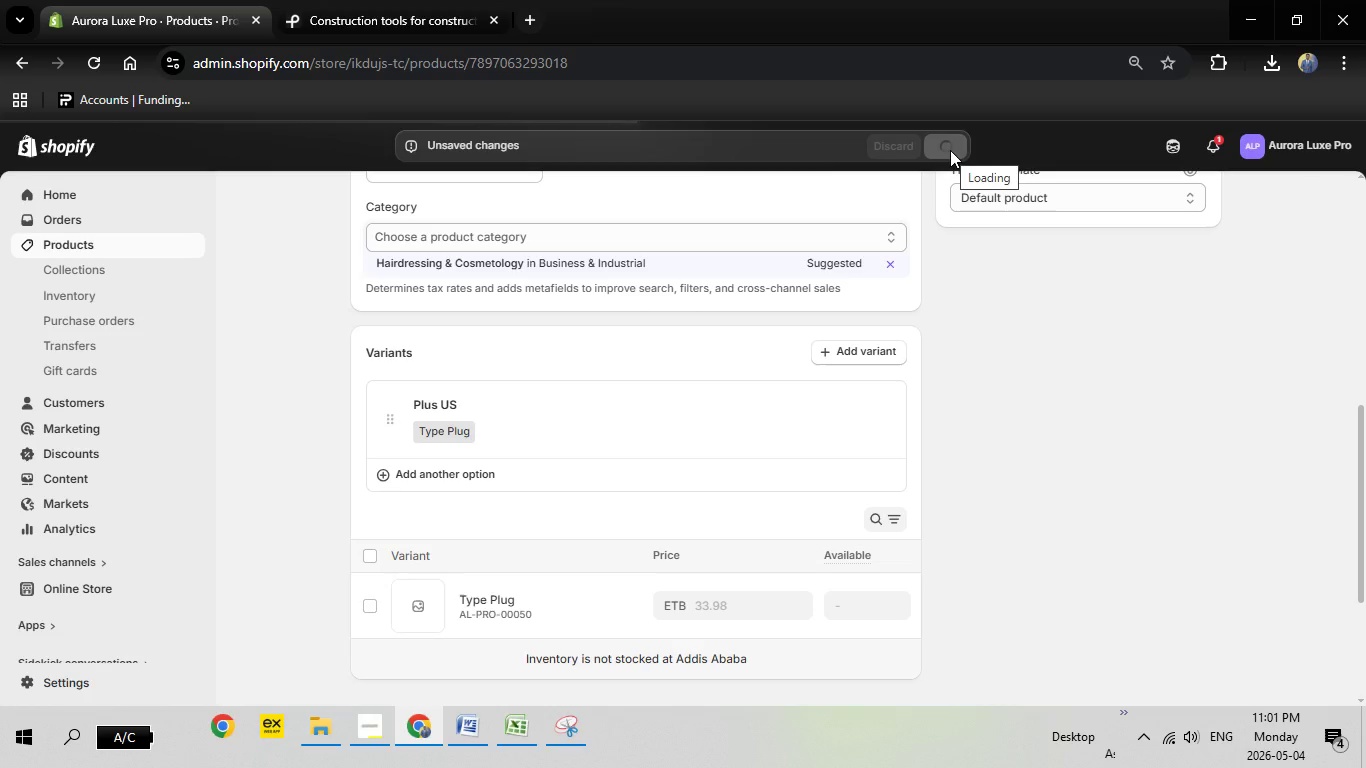 
wait(13.02)
 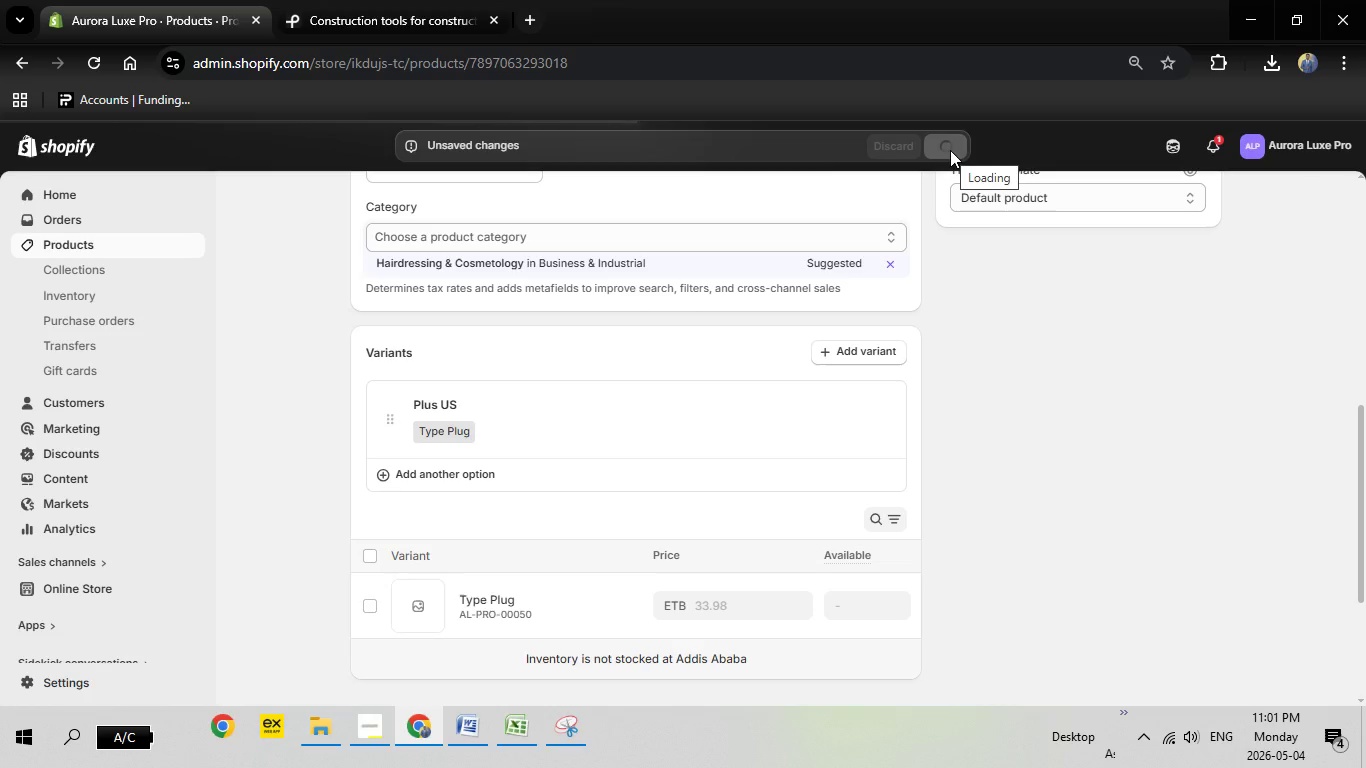 
left_click([453, 728])
 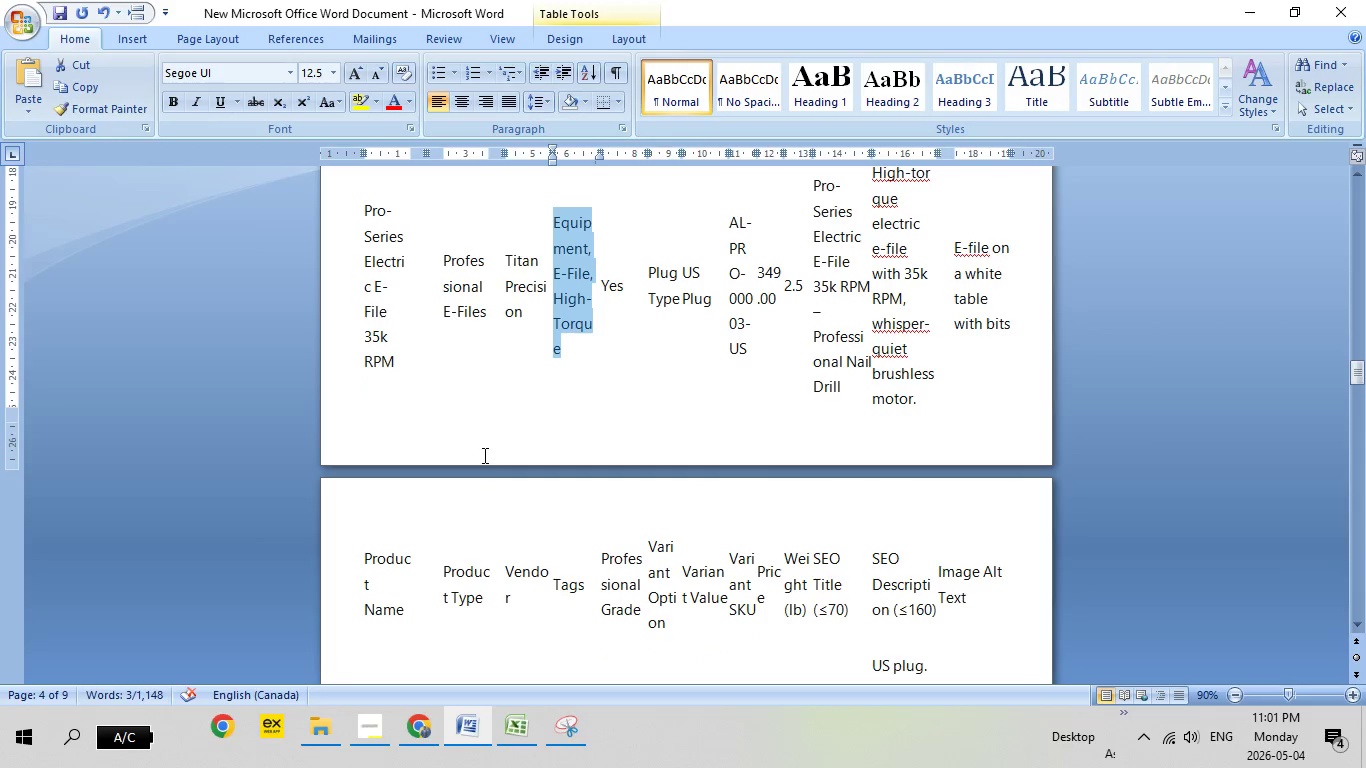 
scroll: coordinate [484, 457], scroll_direction: down, amount: 109.0
 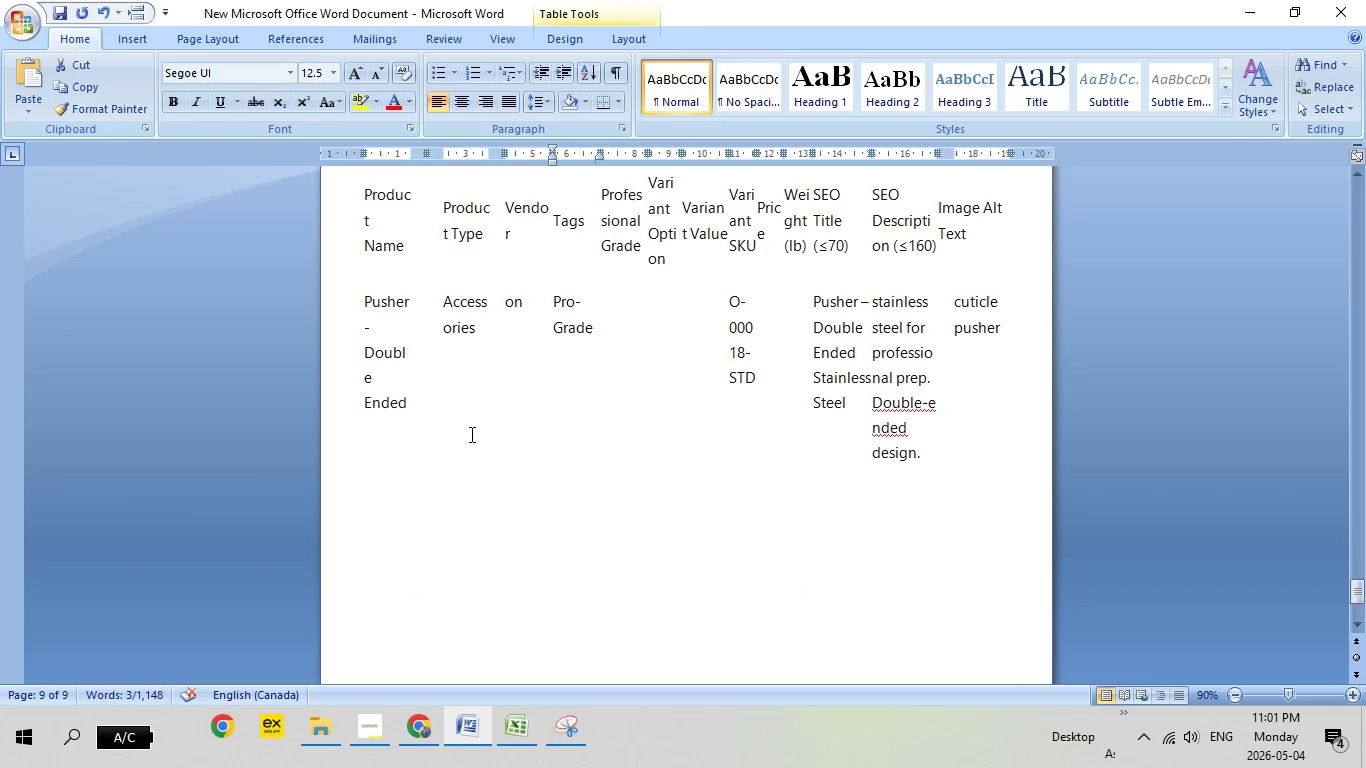 
scroll: coordinate [481, 440], scroll_direction: up, amount: 15.0
 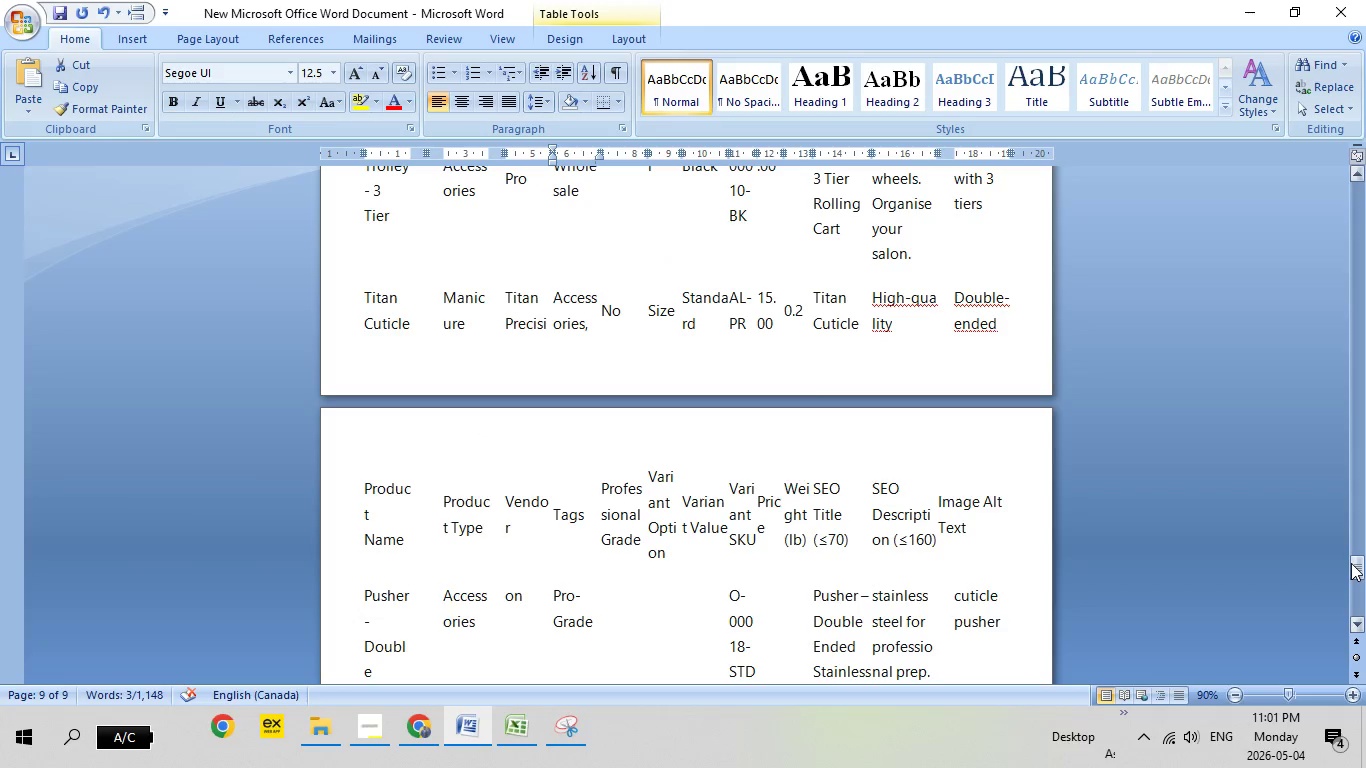 
left_click_drag(start_coordinate=[1351, 563], to_coordinate=[1365, 368])
 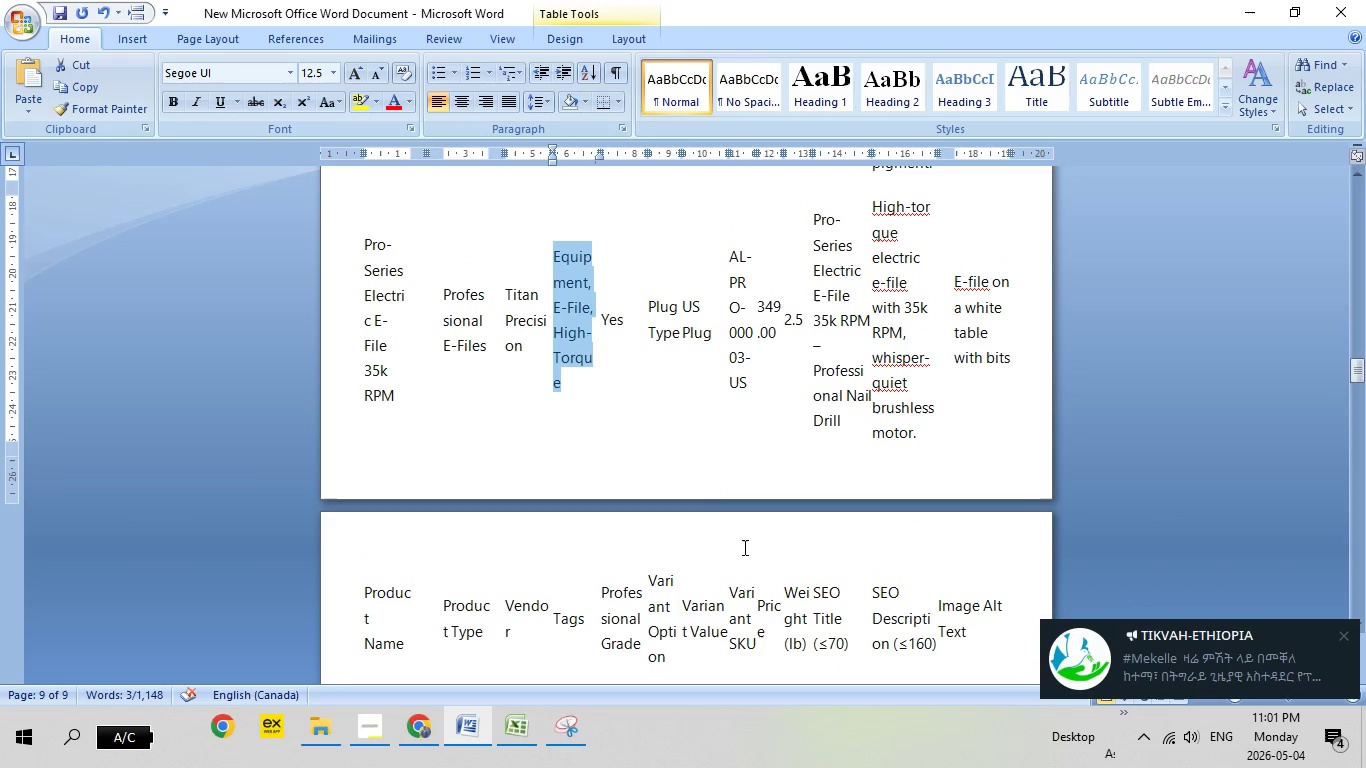 
scroll: coordinate [743, 547], scroll_direction: up, amount: 1.0
 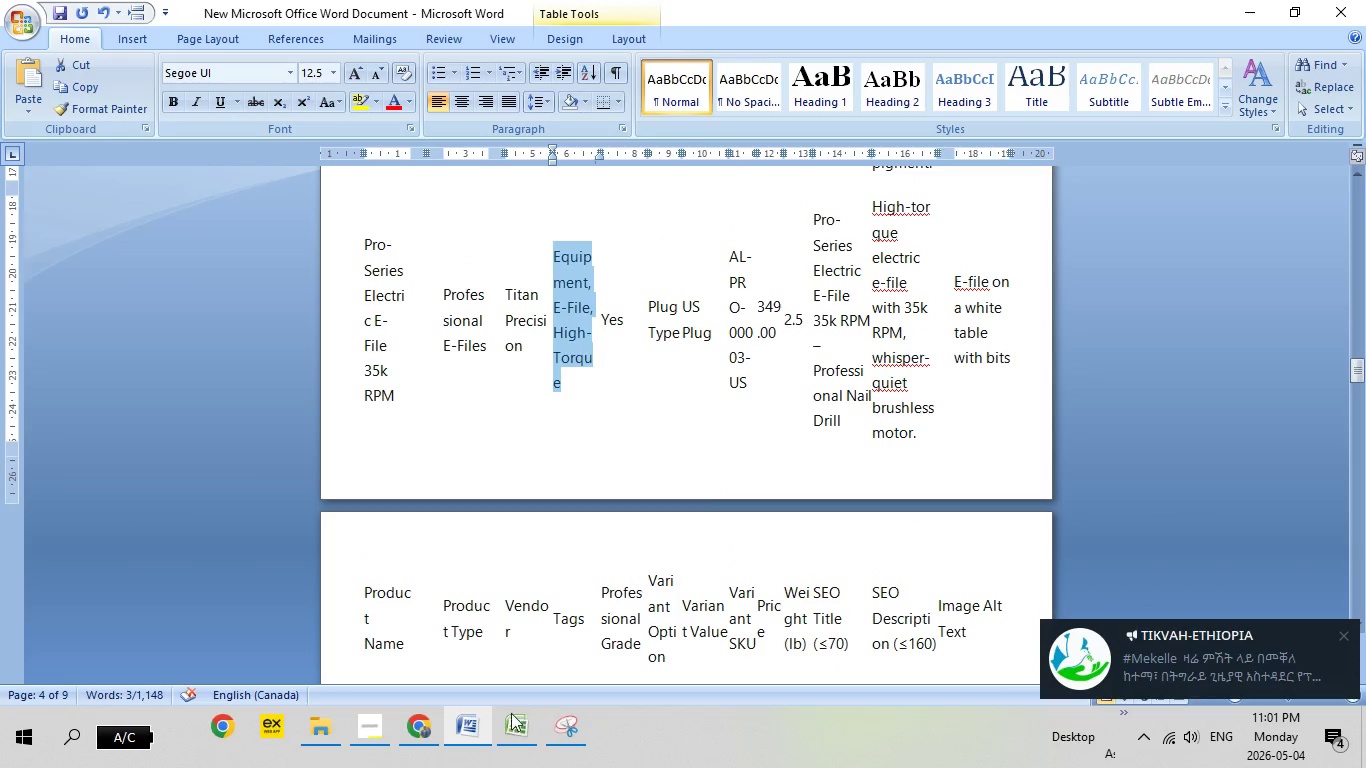 
left_click([420, 729])
 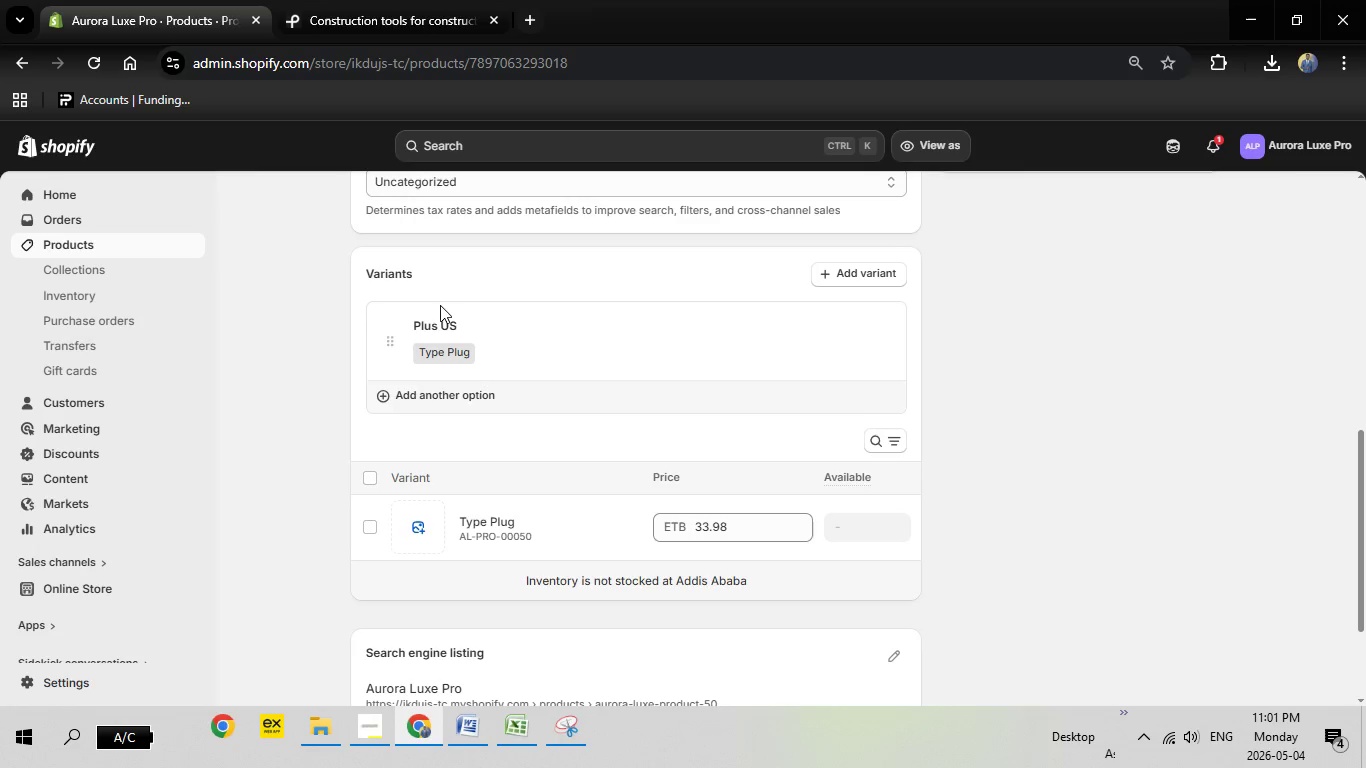 
wait(7.92)
 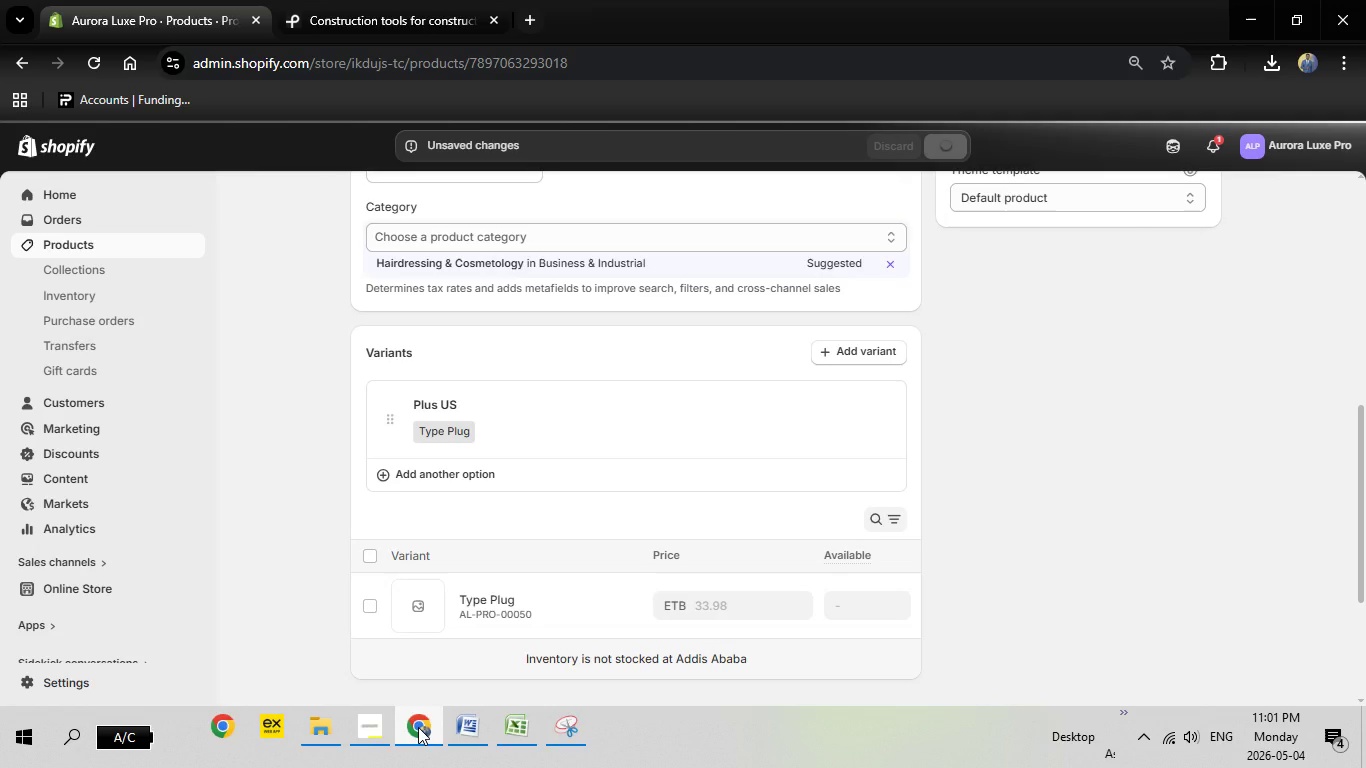 
left_click([499, 524])
 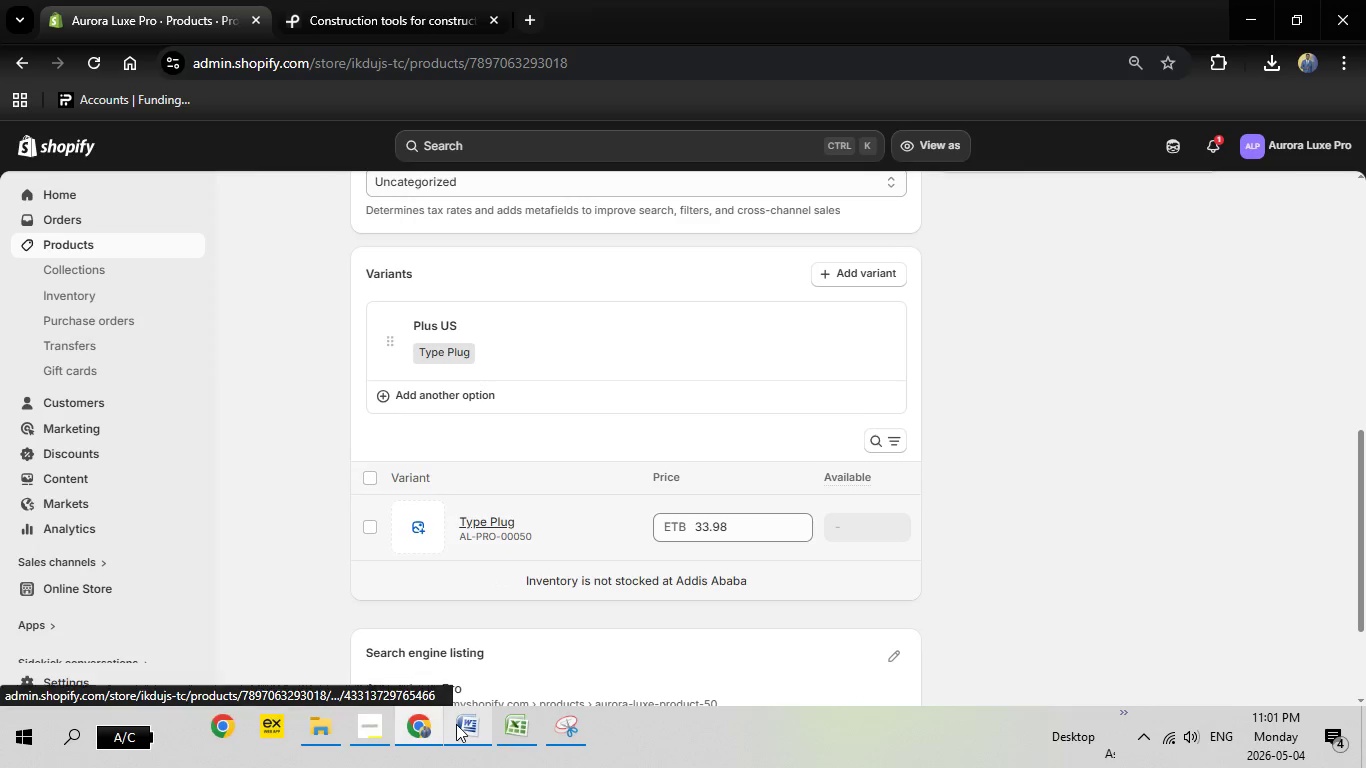 
left_click([457, 724])
 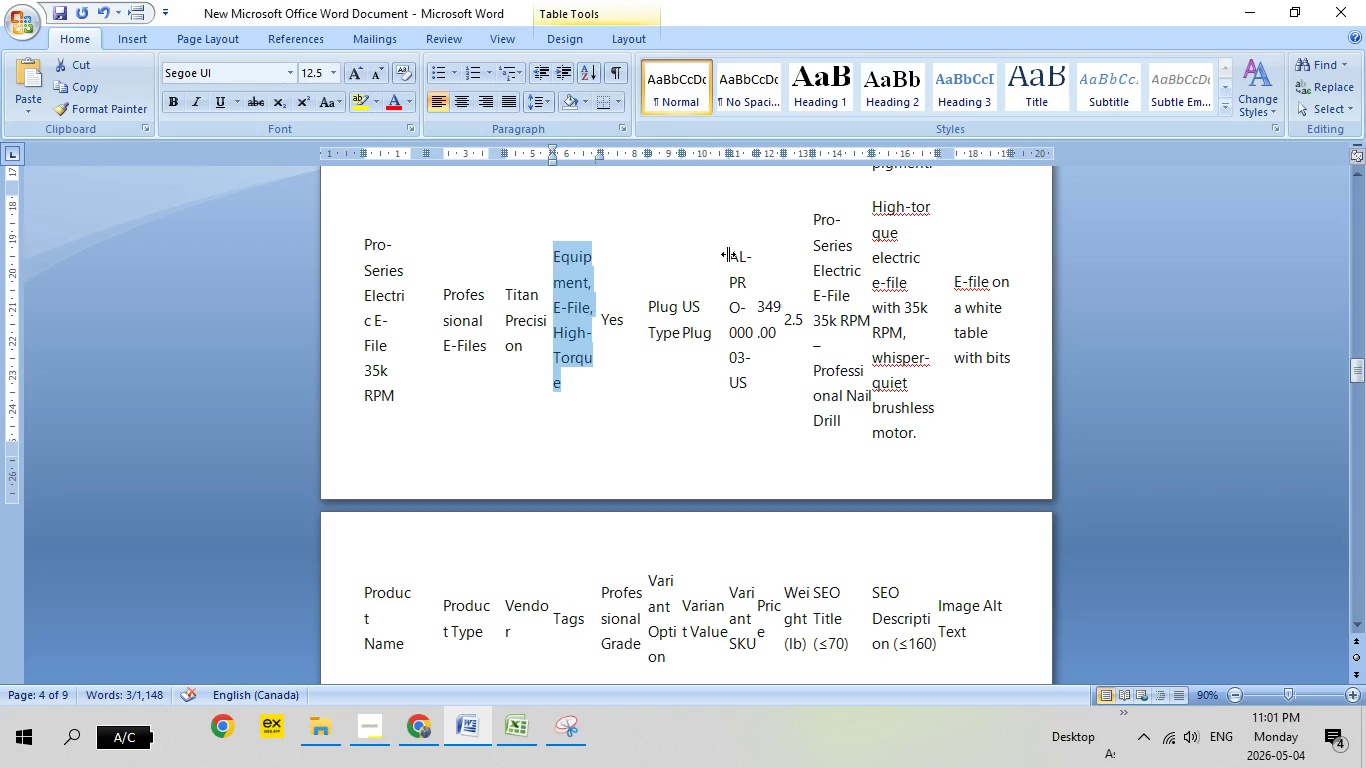 
left_click_drag(start_coordinate=[730, 256], to_coordinate=[751, 378])
 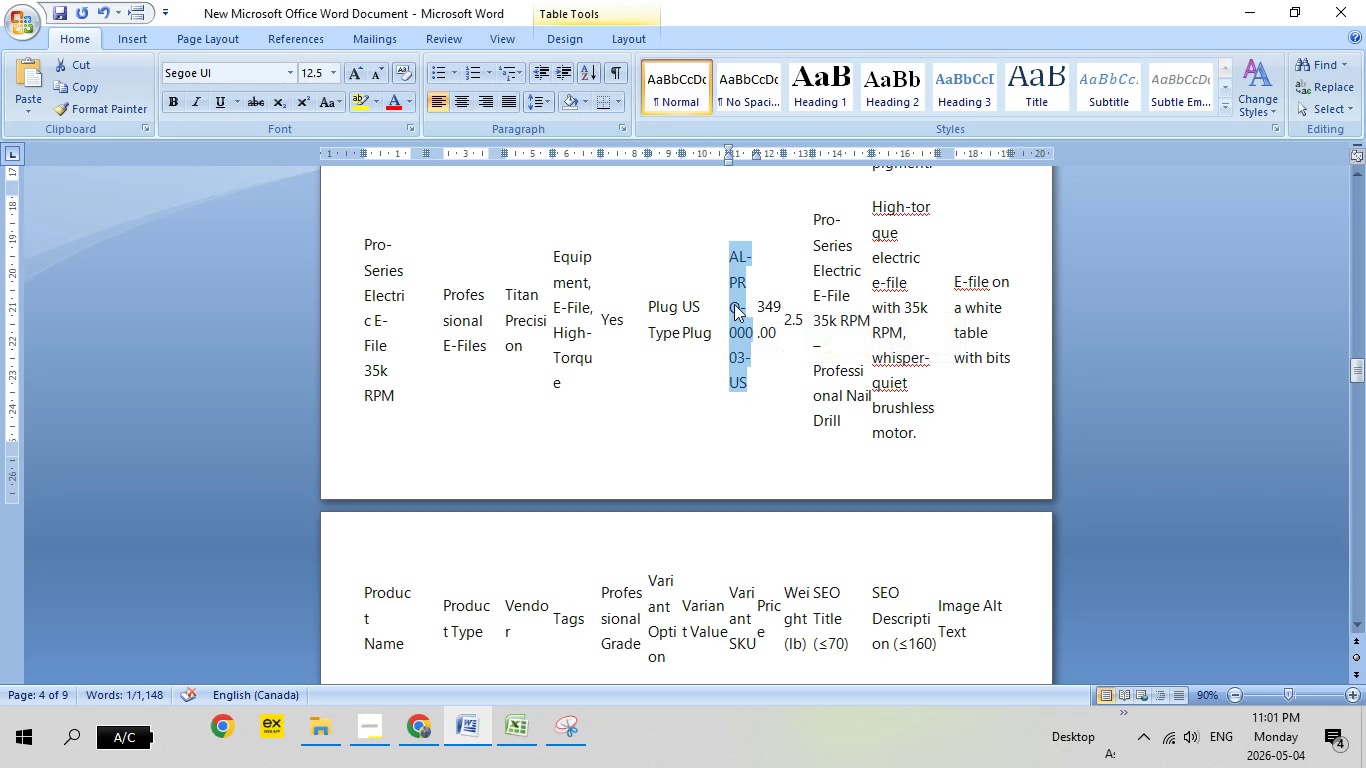 
right_click([734, 304])
 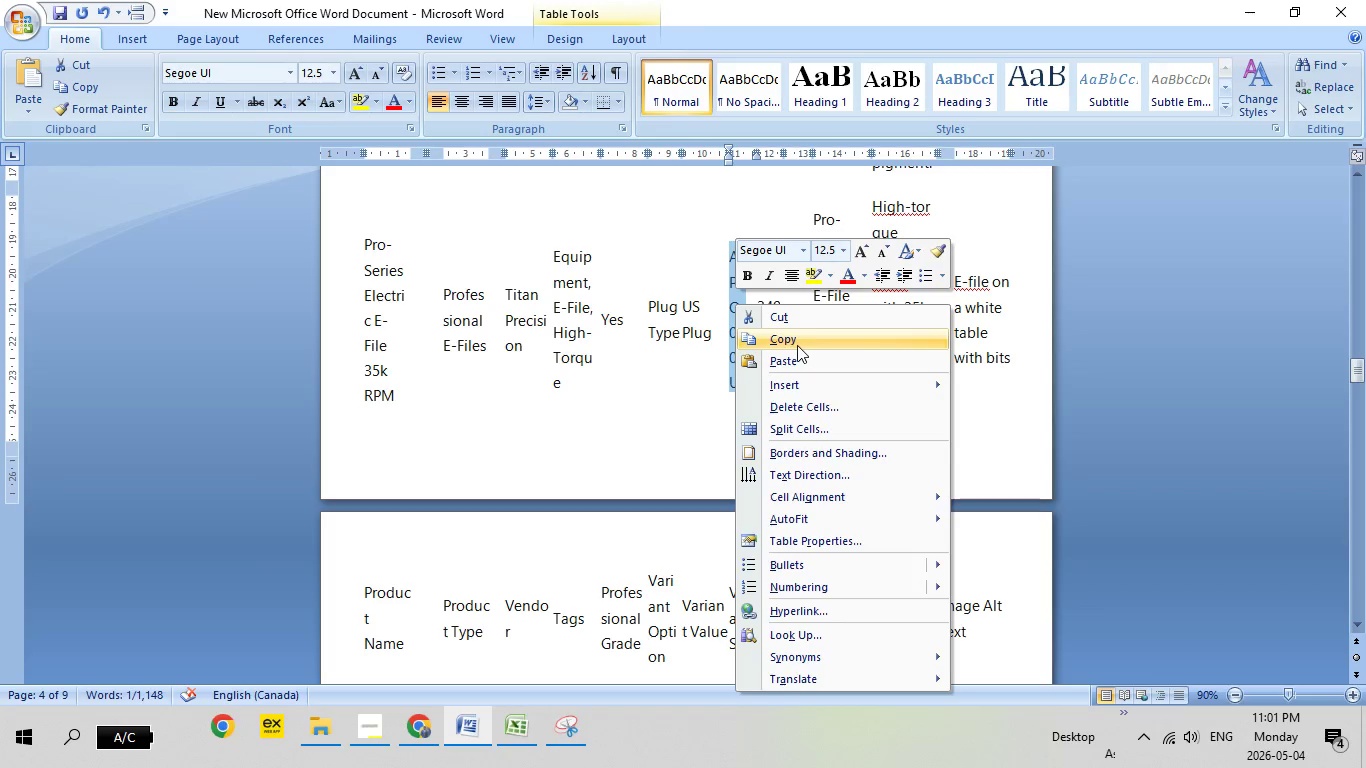 
left_click([797, 345])
 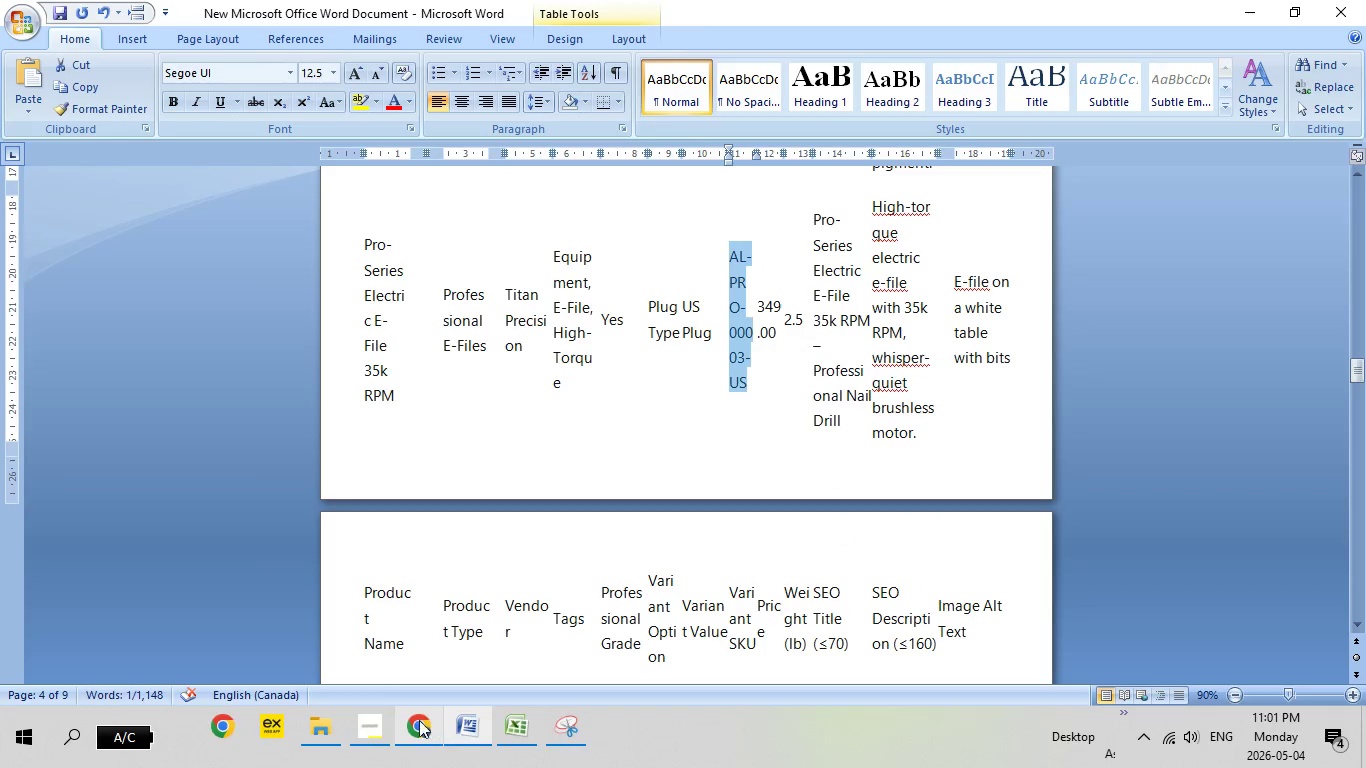 
left_click([419, 720])
 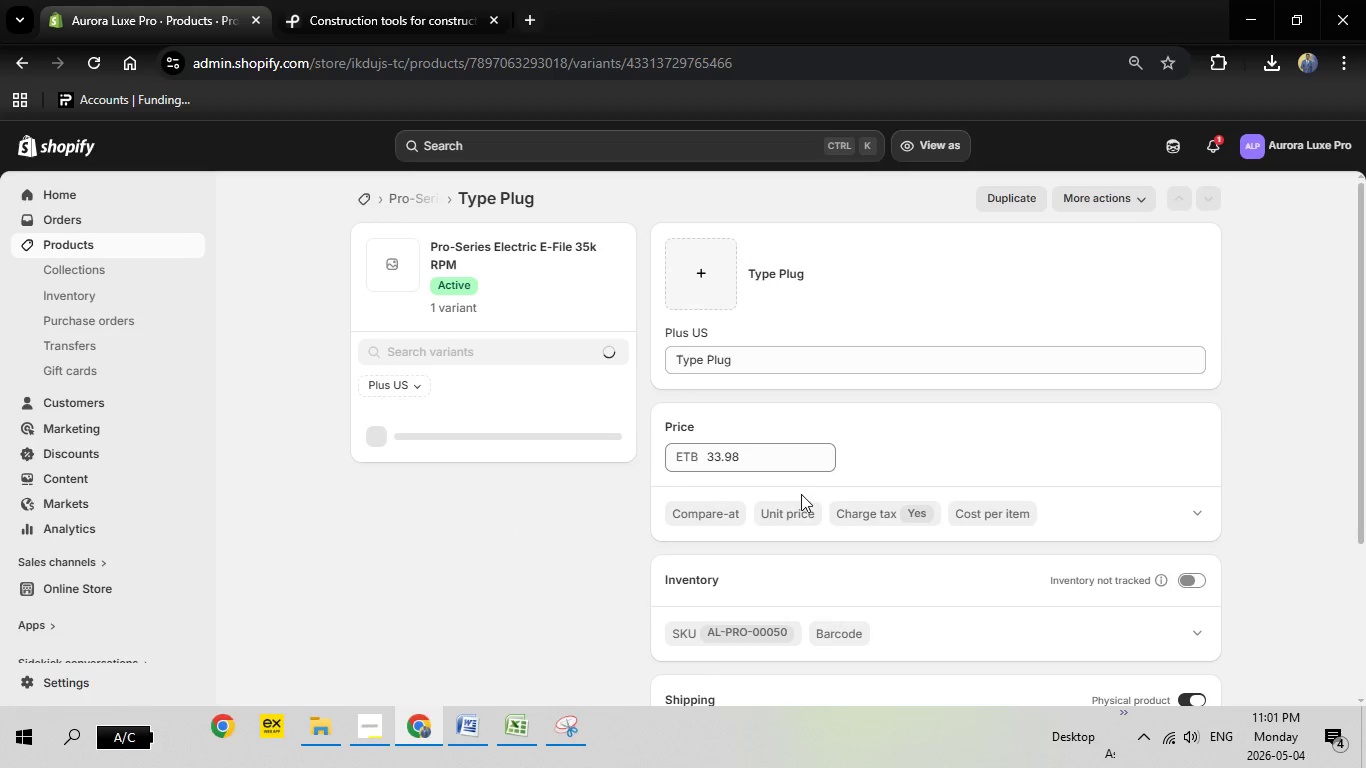 
scroll: coordinate [872, 525], scroll_direction: down, amount: 2.0
 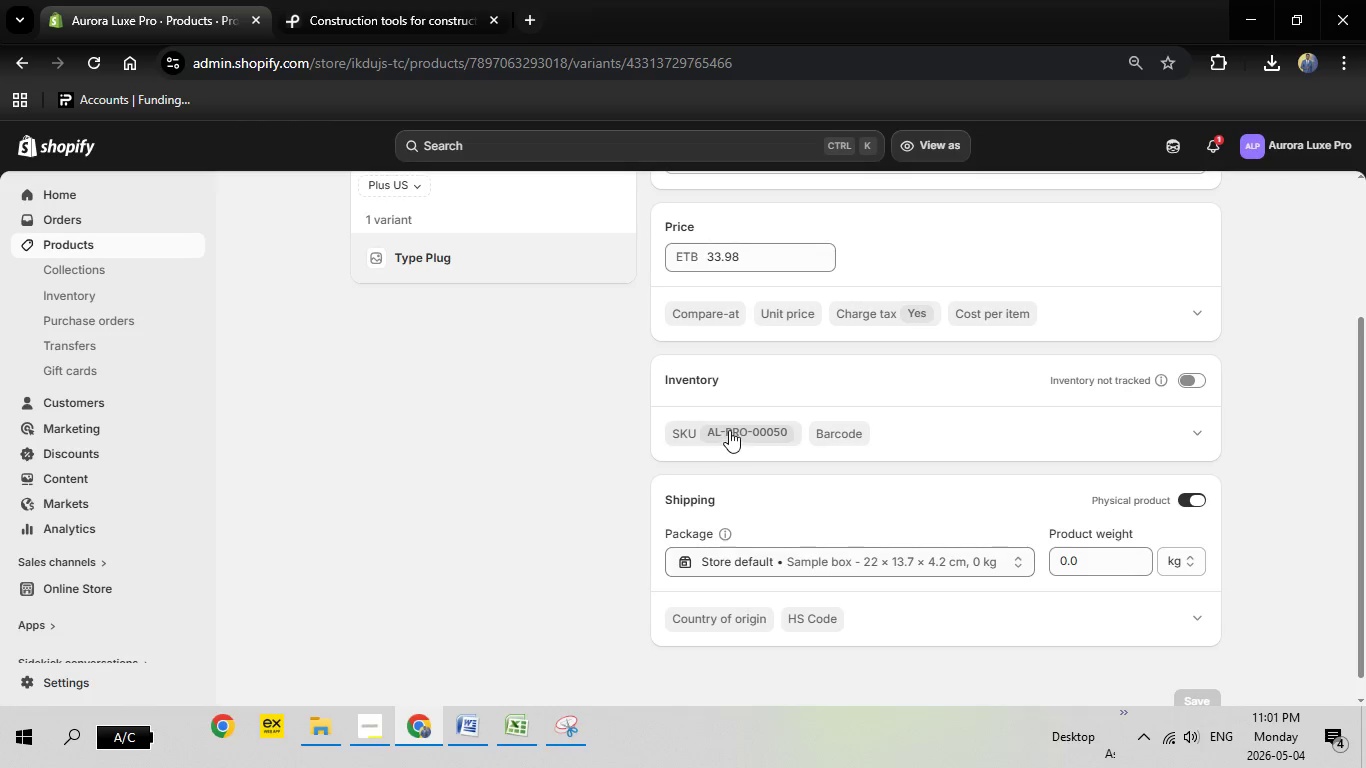 
left_click([746, 436])
 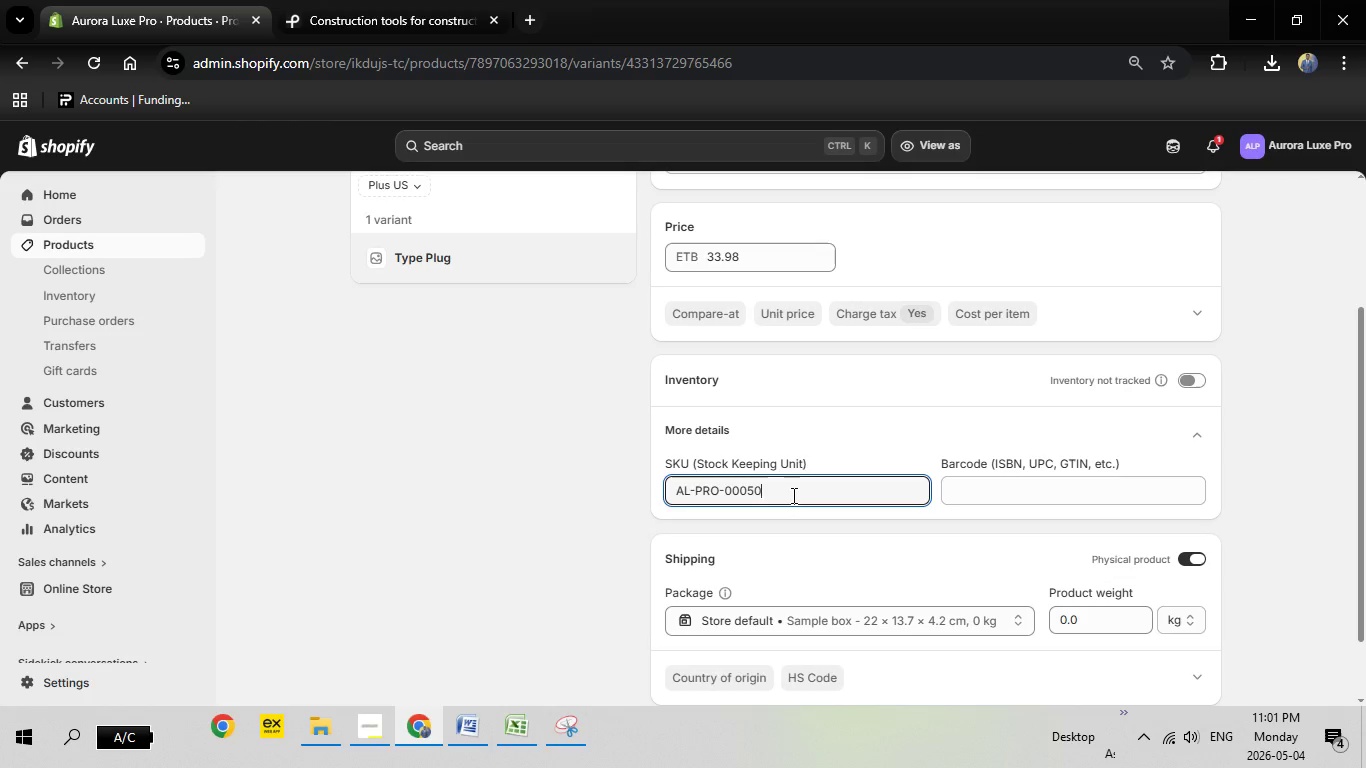 
left_click_drag(start_coordinate=[792, 495], to_coordinate=[596, 494])
 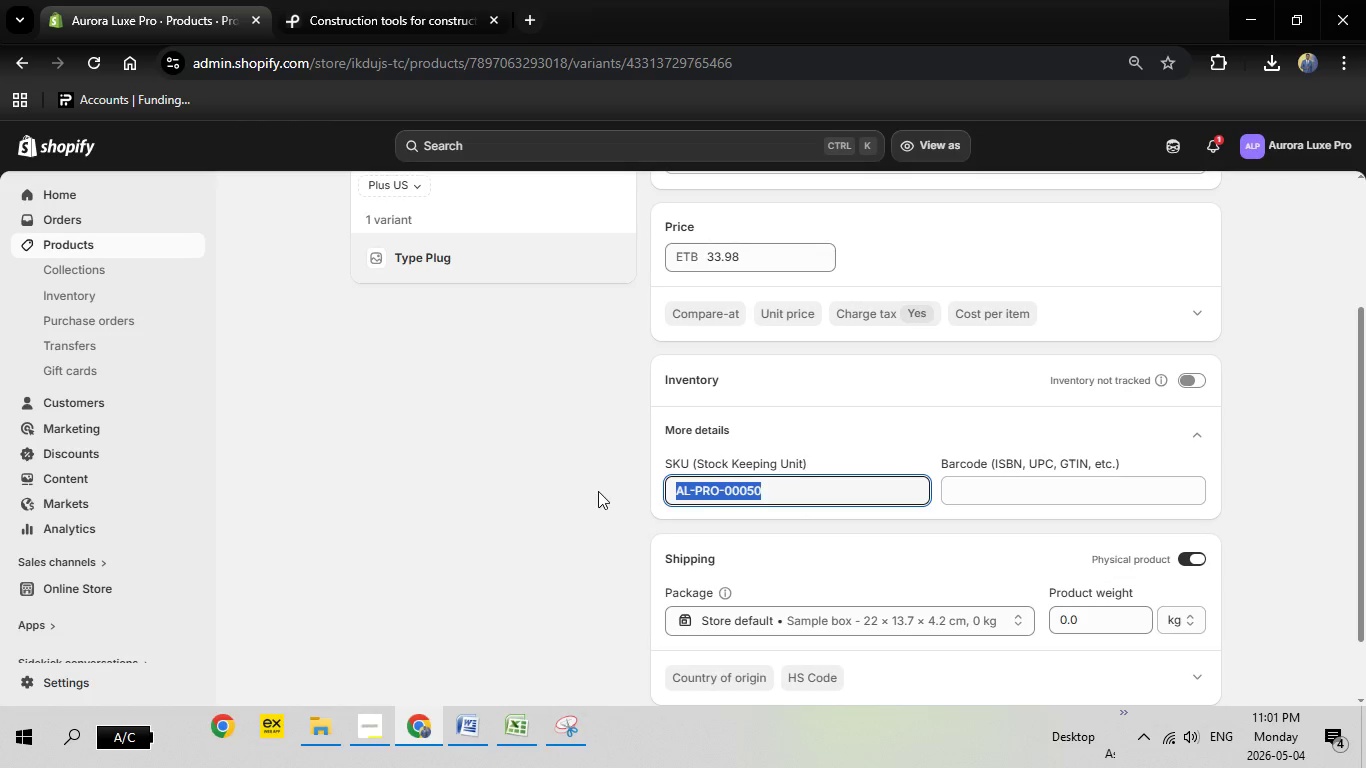 
key(Backspace)
 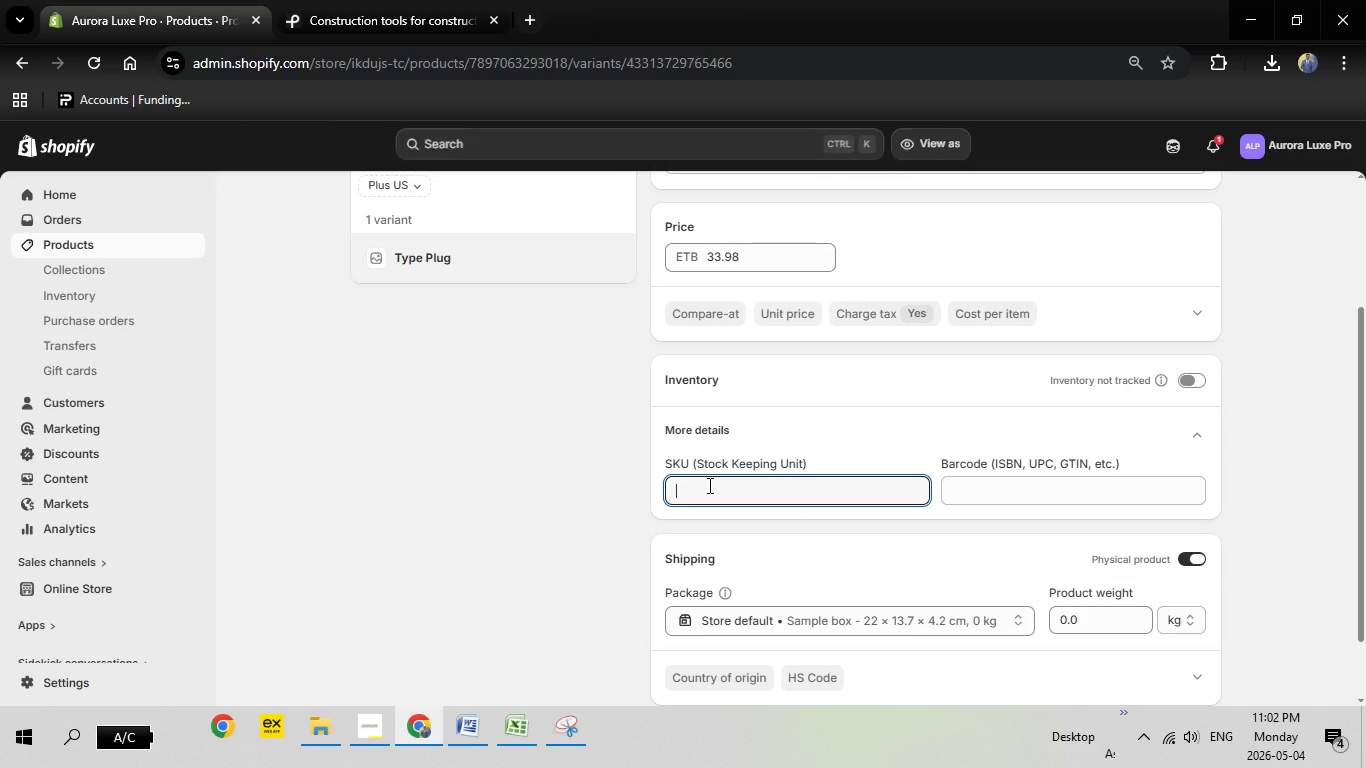 
right_click([708, 485])
 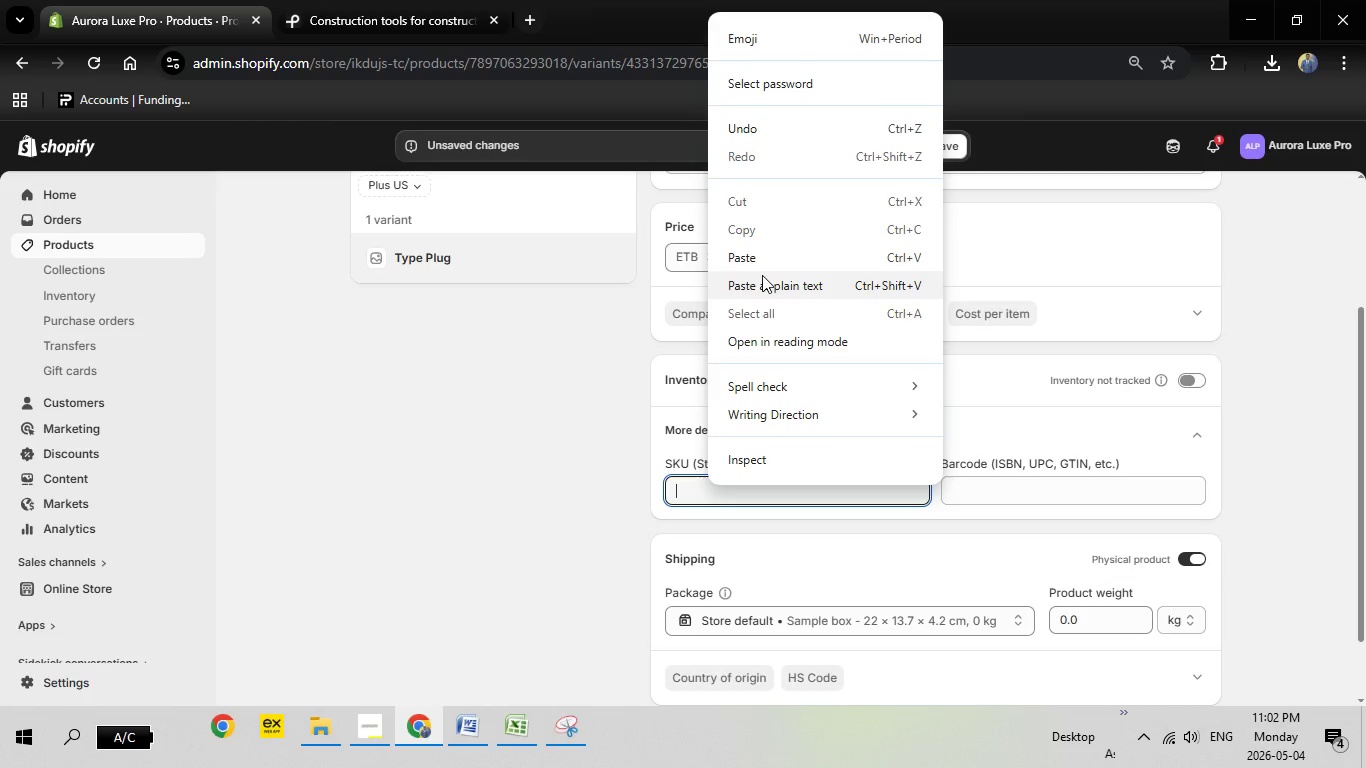 
left_click([762, 275])
 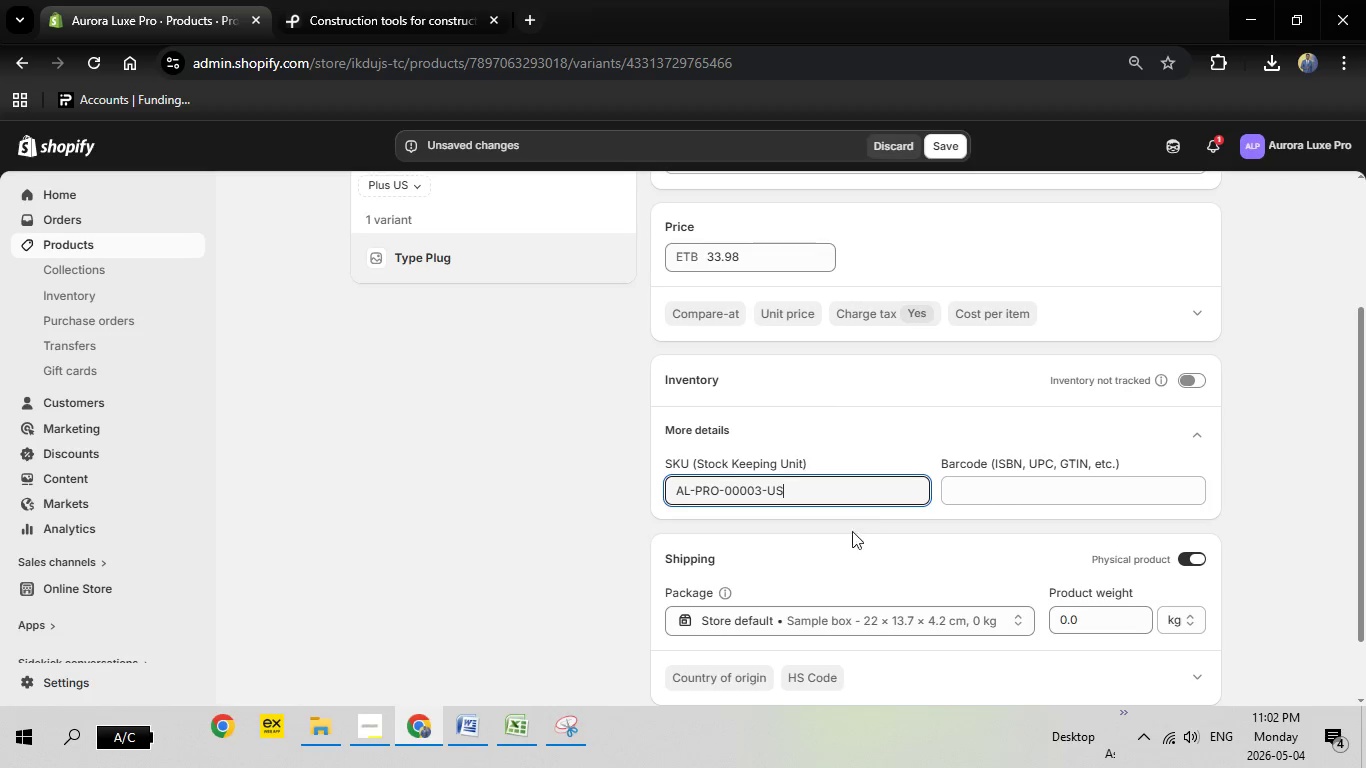 
left_click([472, 725])
 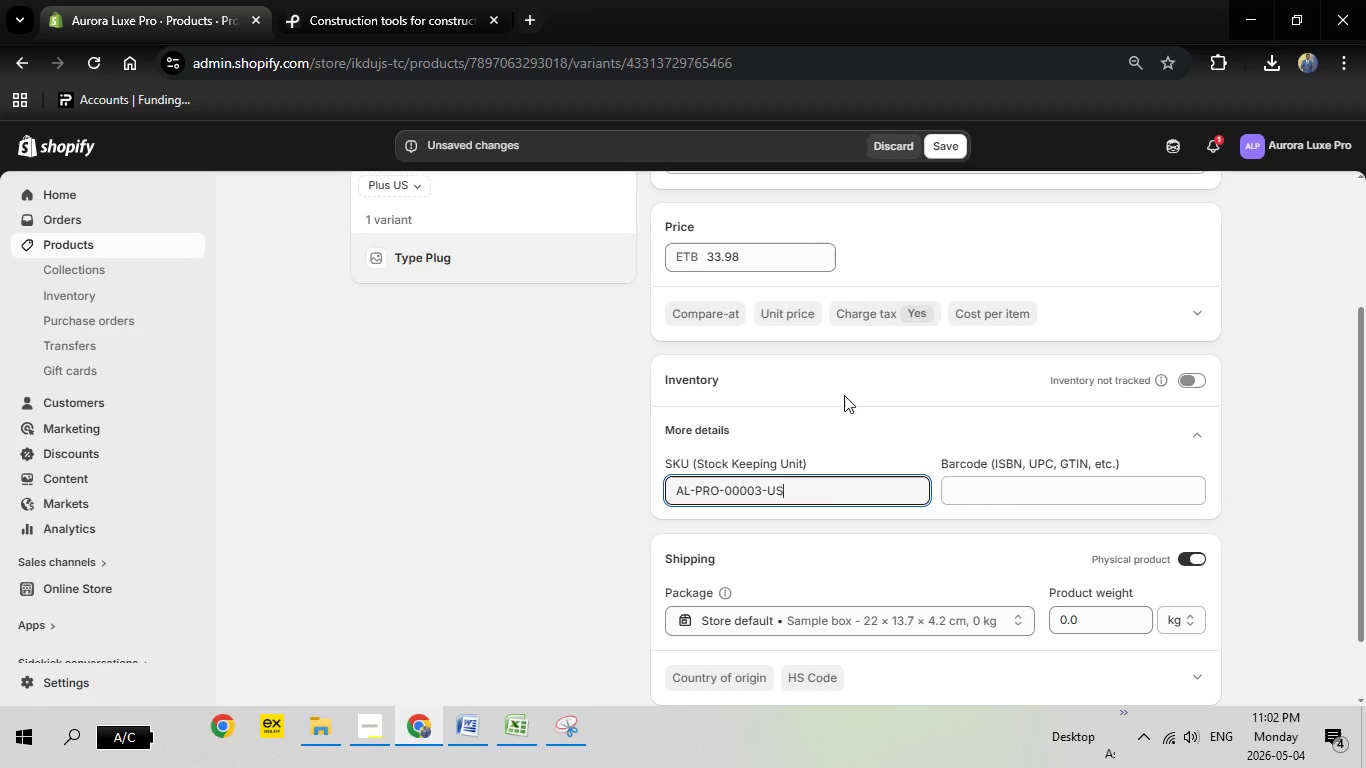 
wait(5.55)
 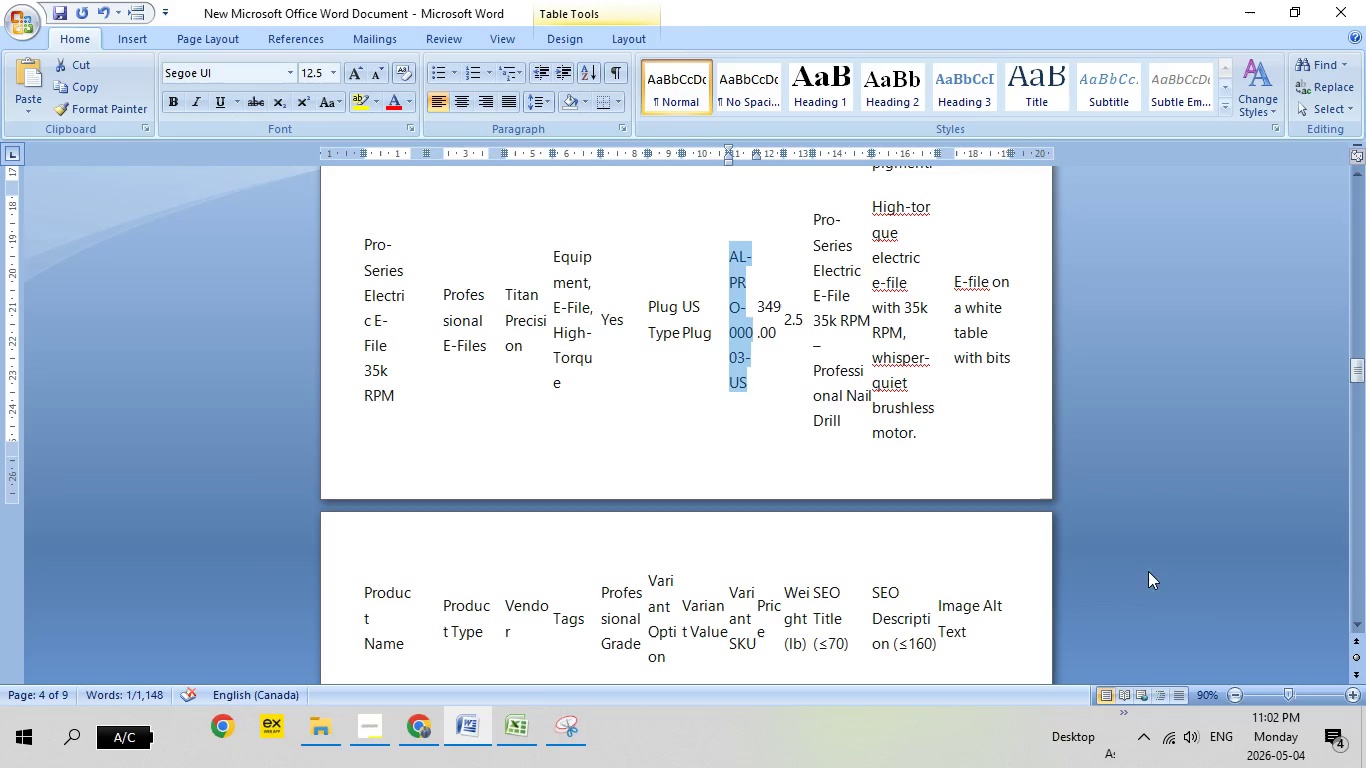 
left_click_drag(start_coordinate=[1107, 618], to_coordinate=[1022, 606])
 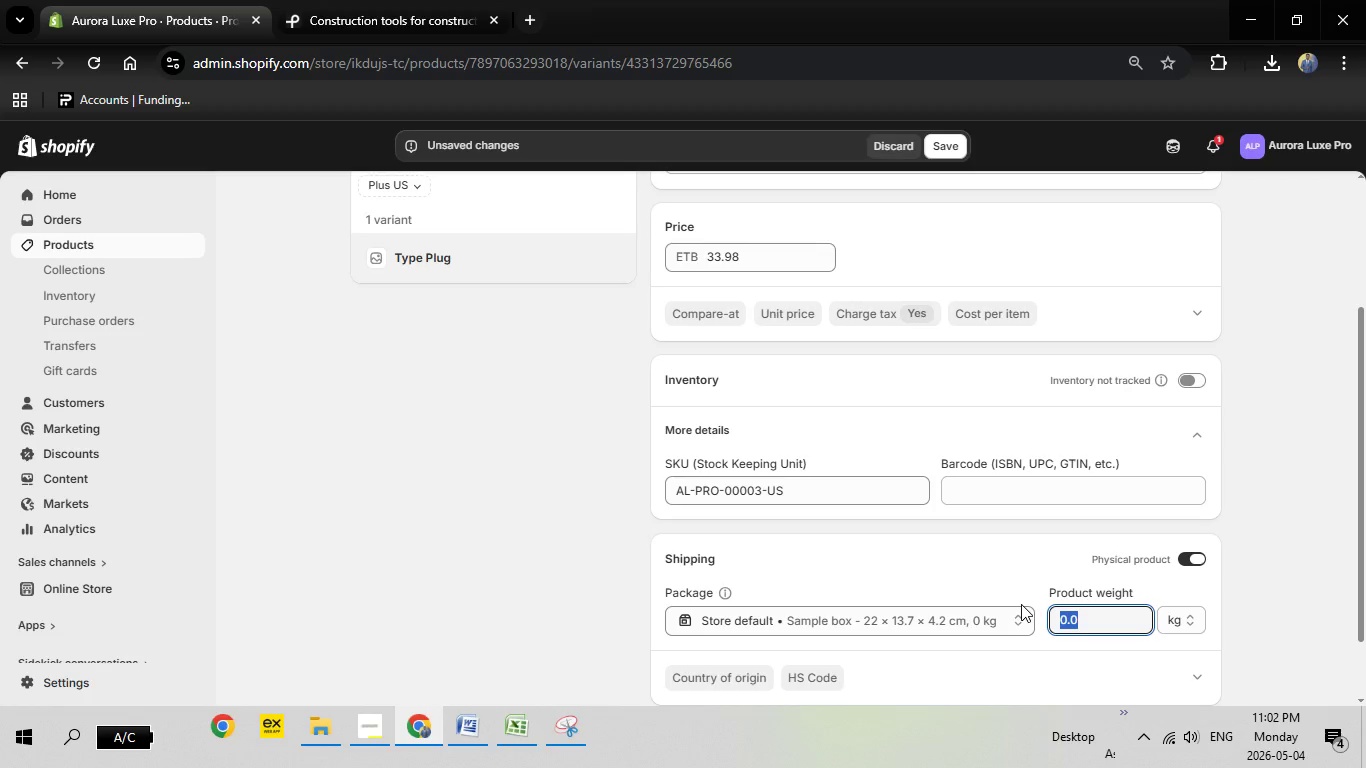 
key(2)
 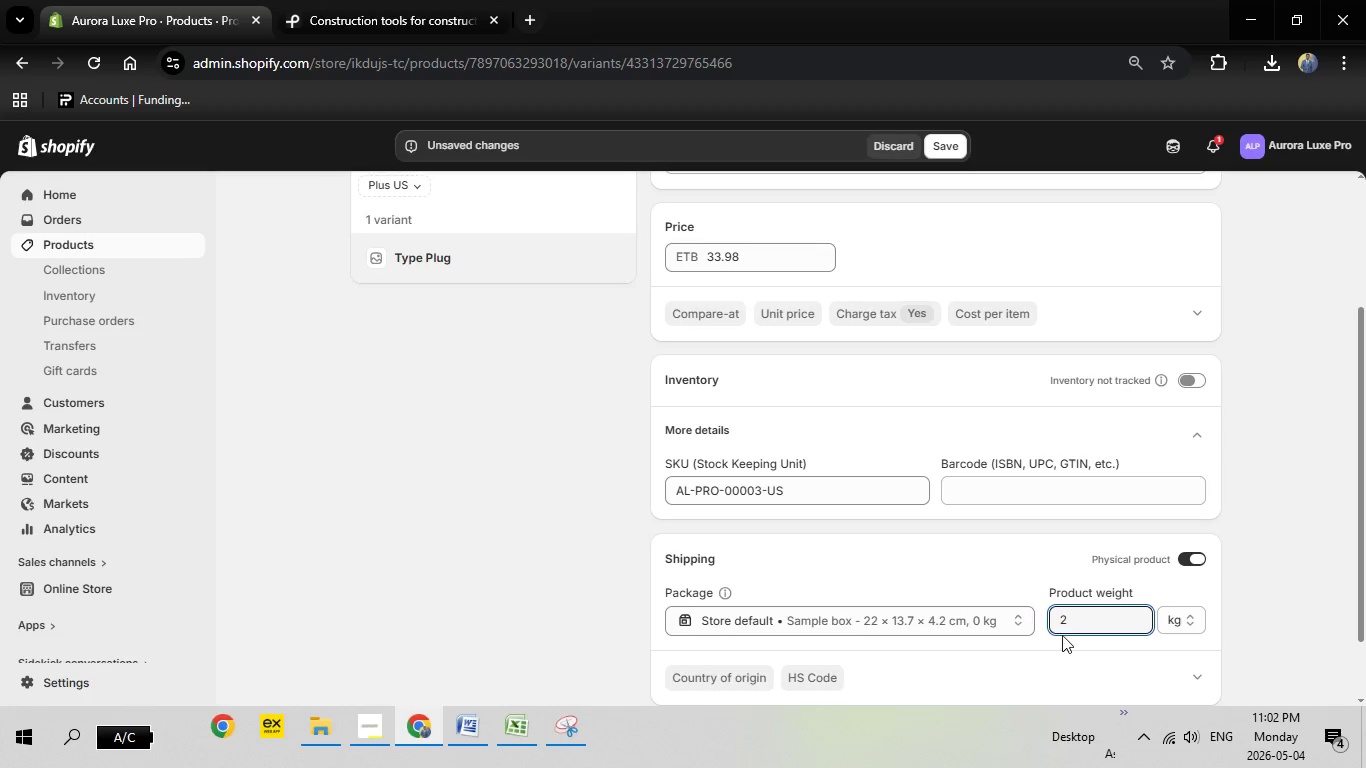 
key(Slash)
 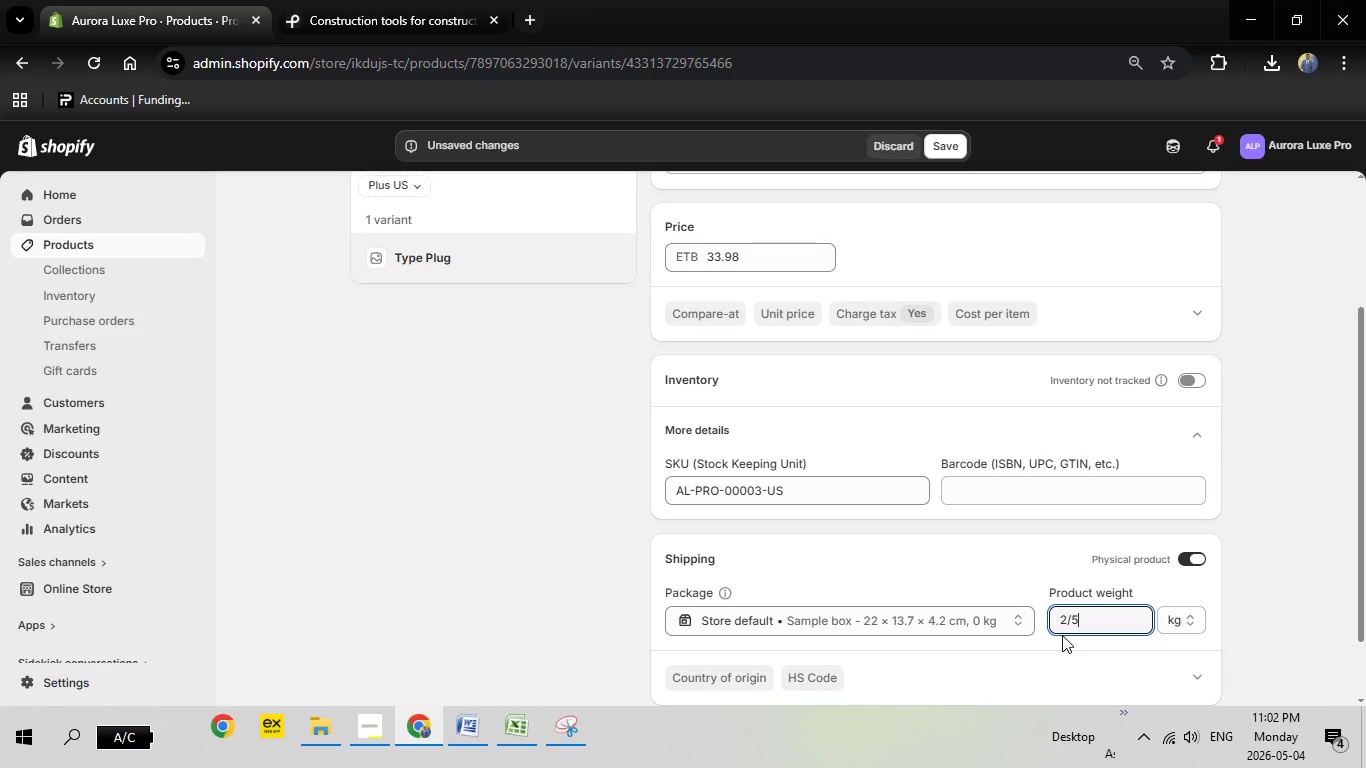 
key(5)
 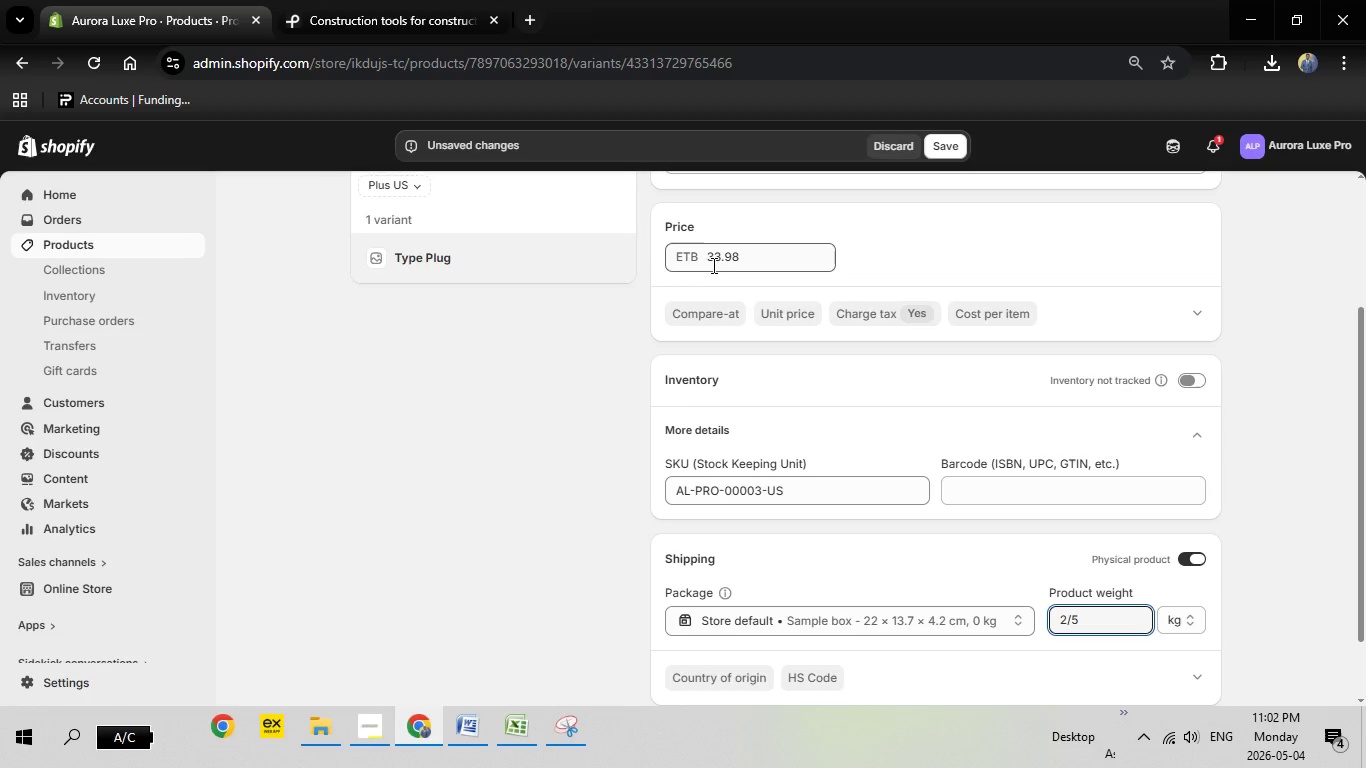 
key(Backspace)
 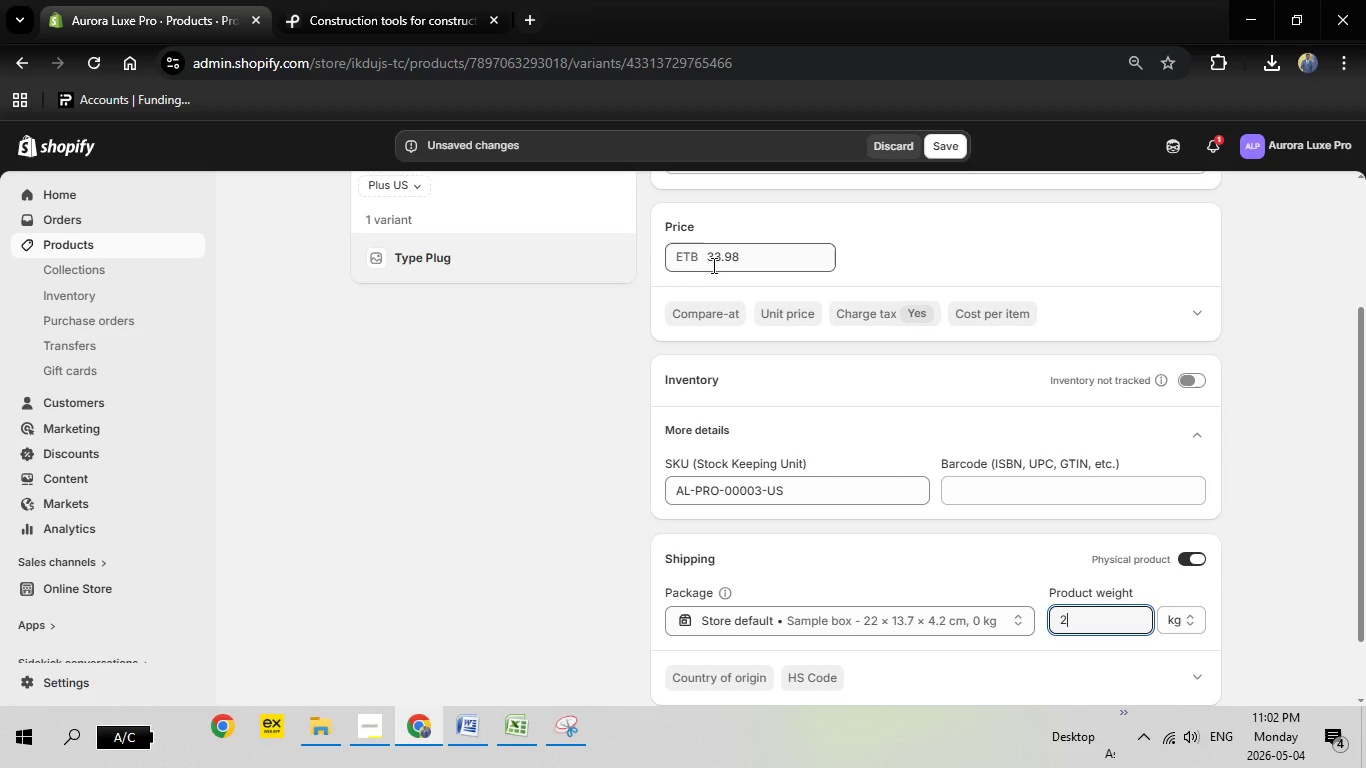 
key(Backspace)
 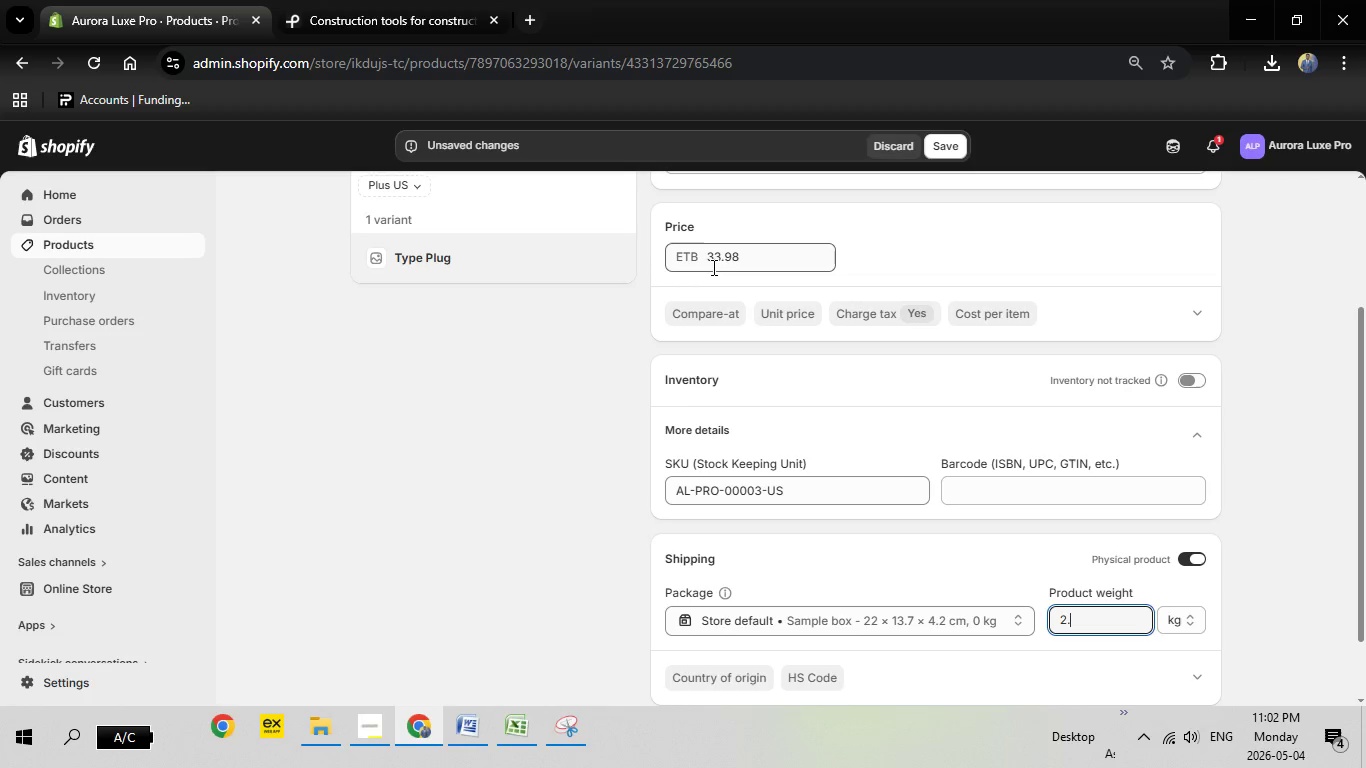 
key(Period)
 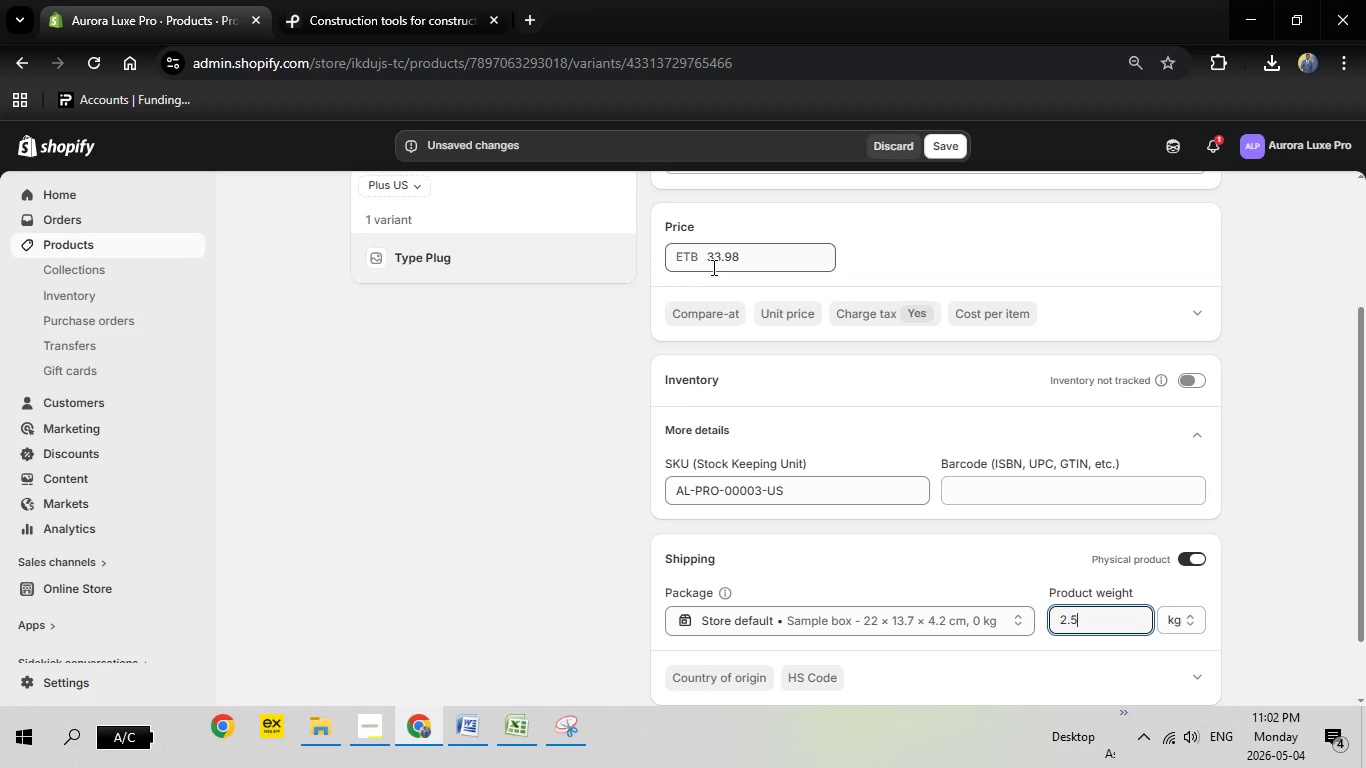 
key(5)
 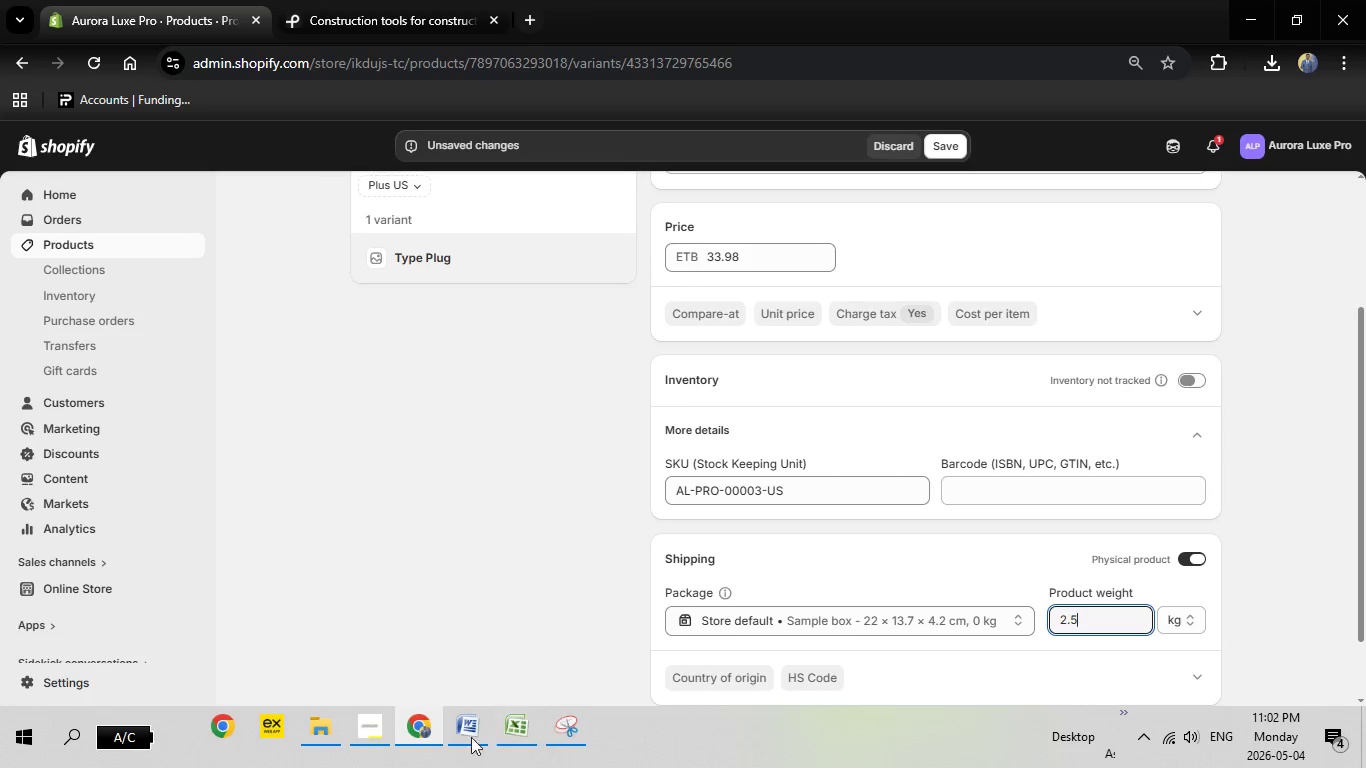 
left_click([454, 725])
 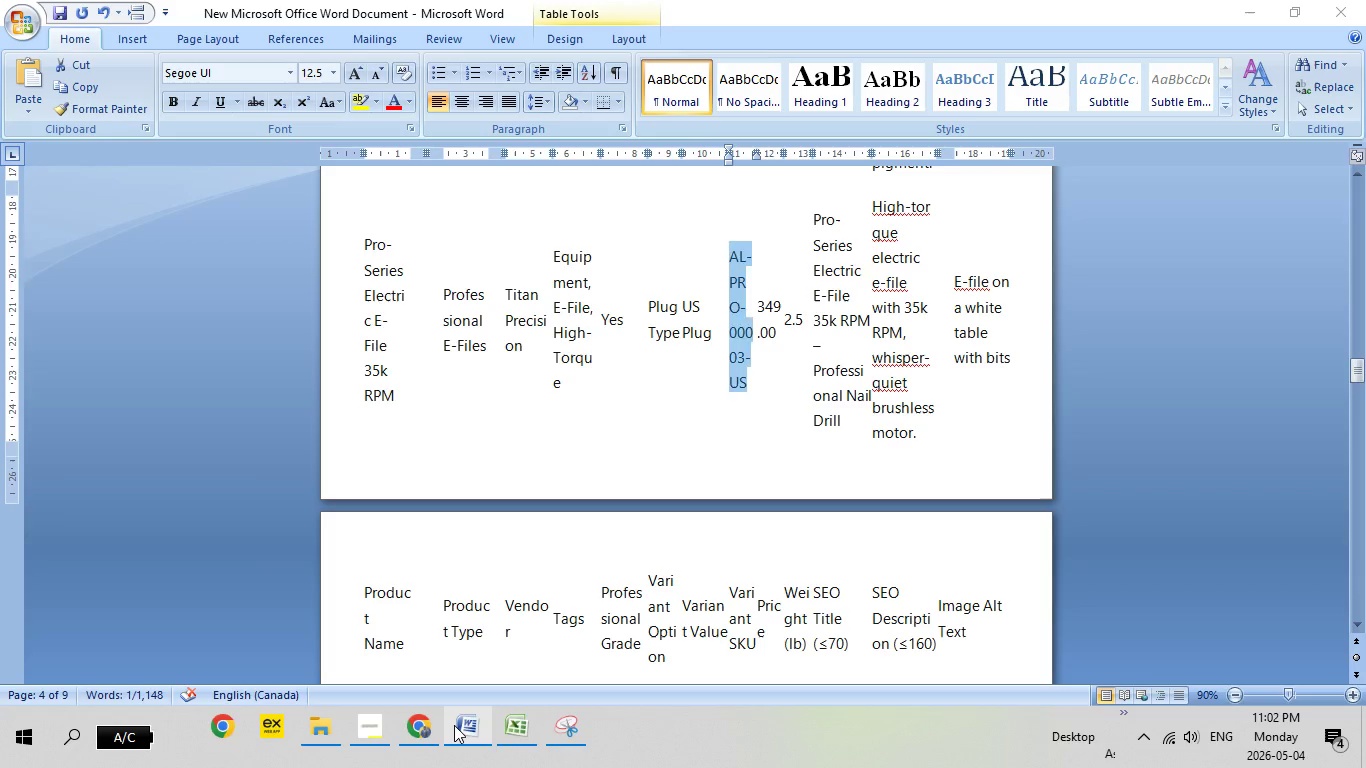 
left_click([454, 725])
 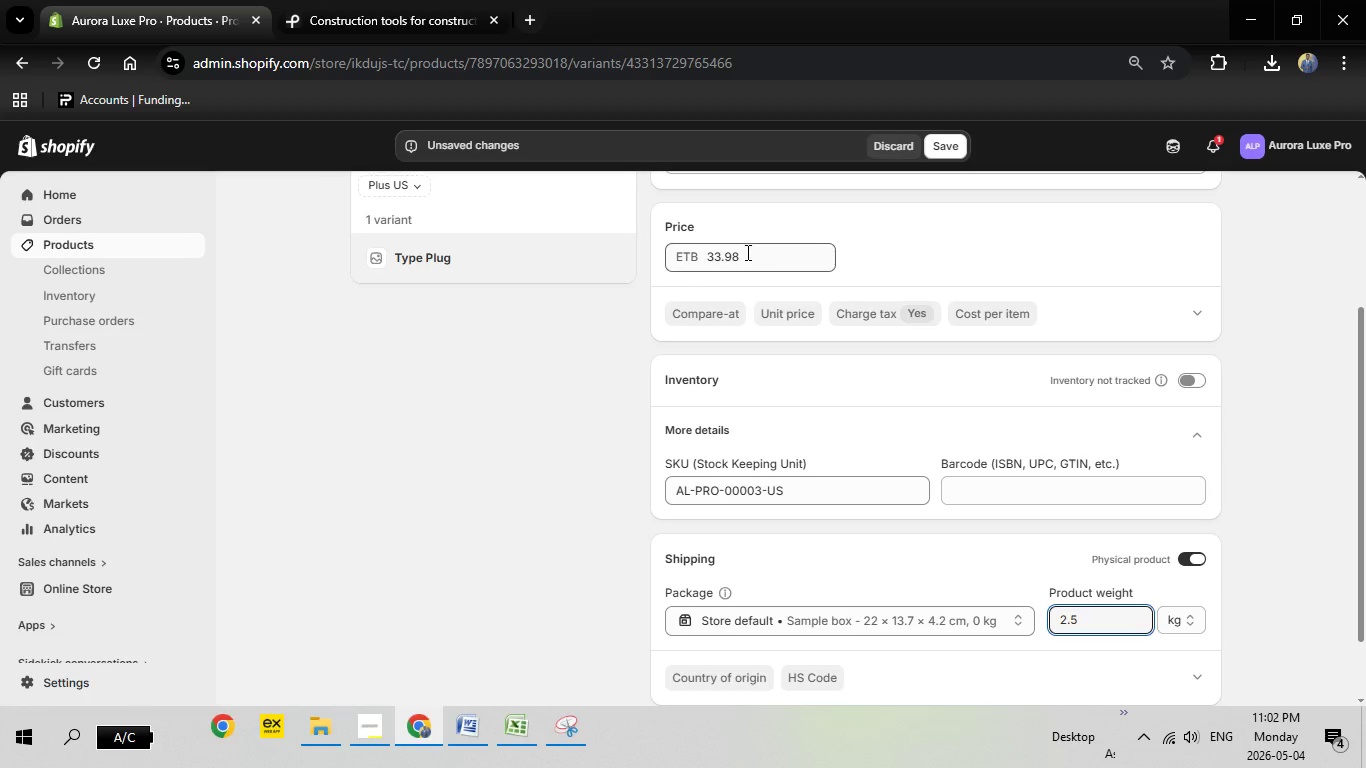 
left_click_drag(start_coordinate=[746, 252], to_coordinate=[682, 253])
 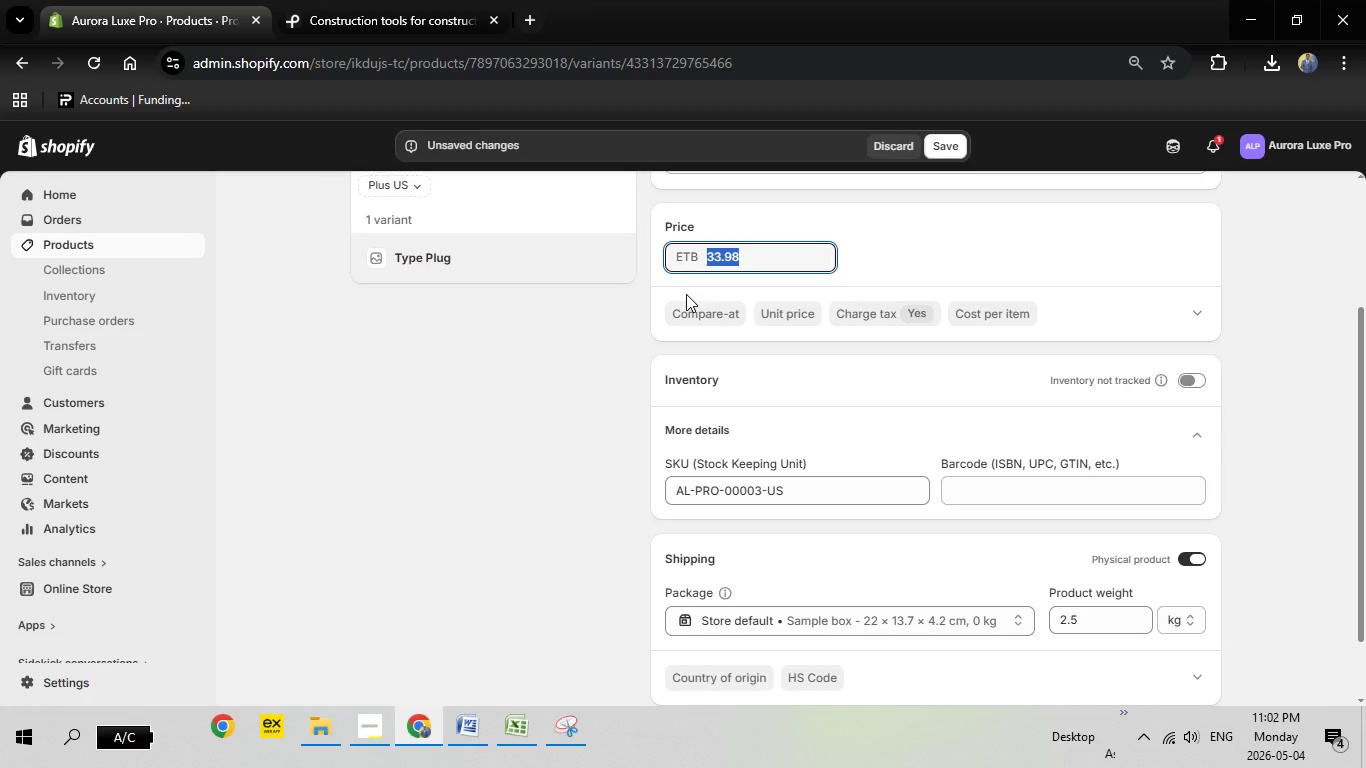 
type(34)
 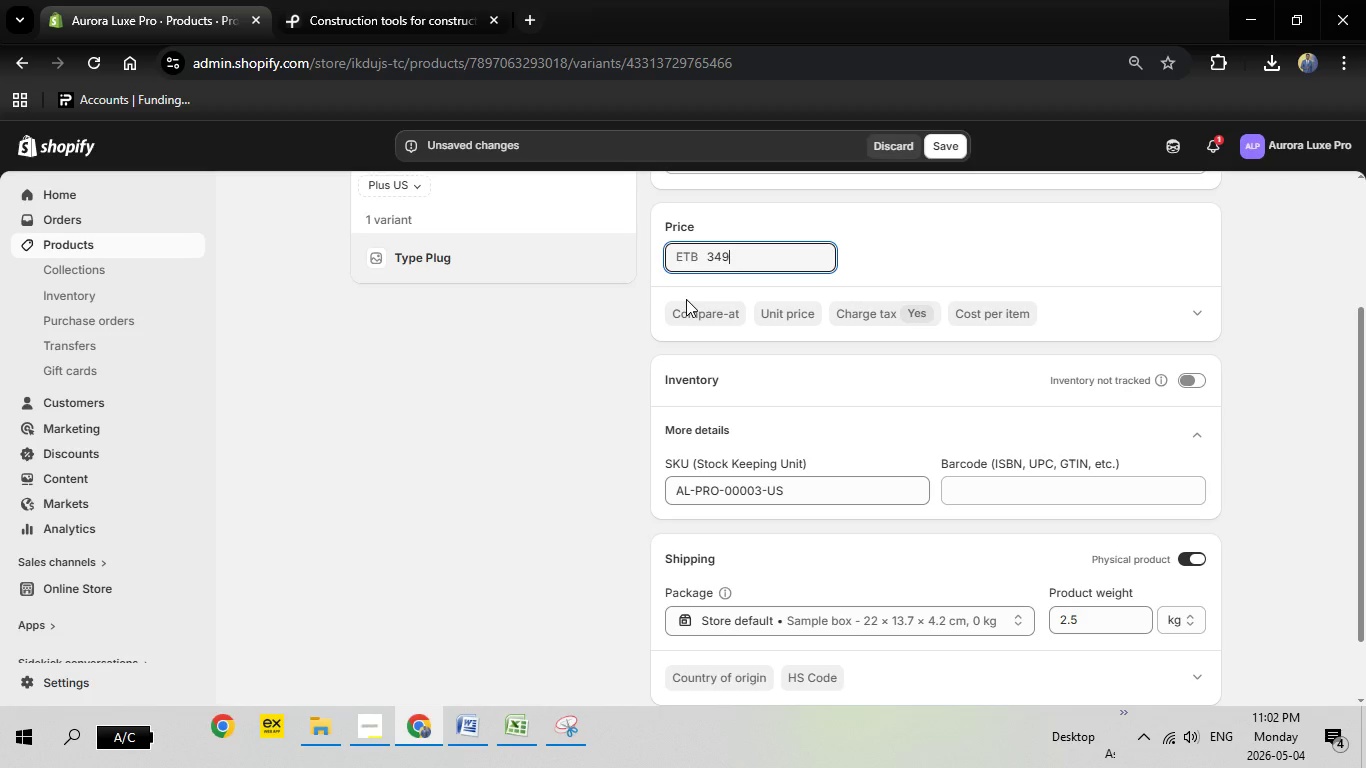 
key(9)
 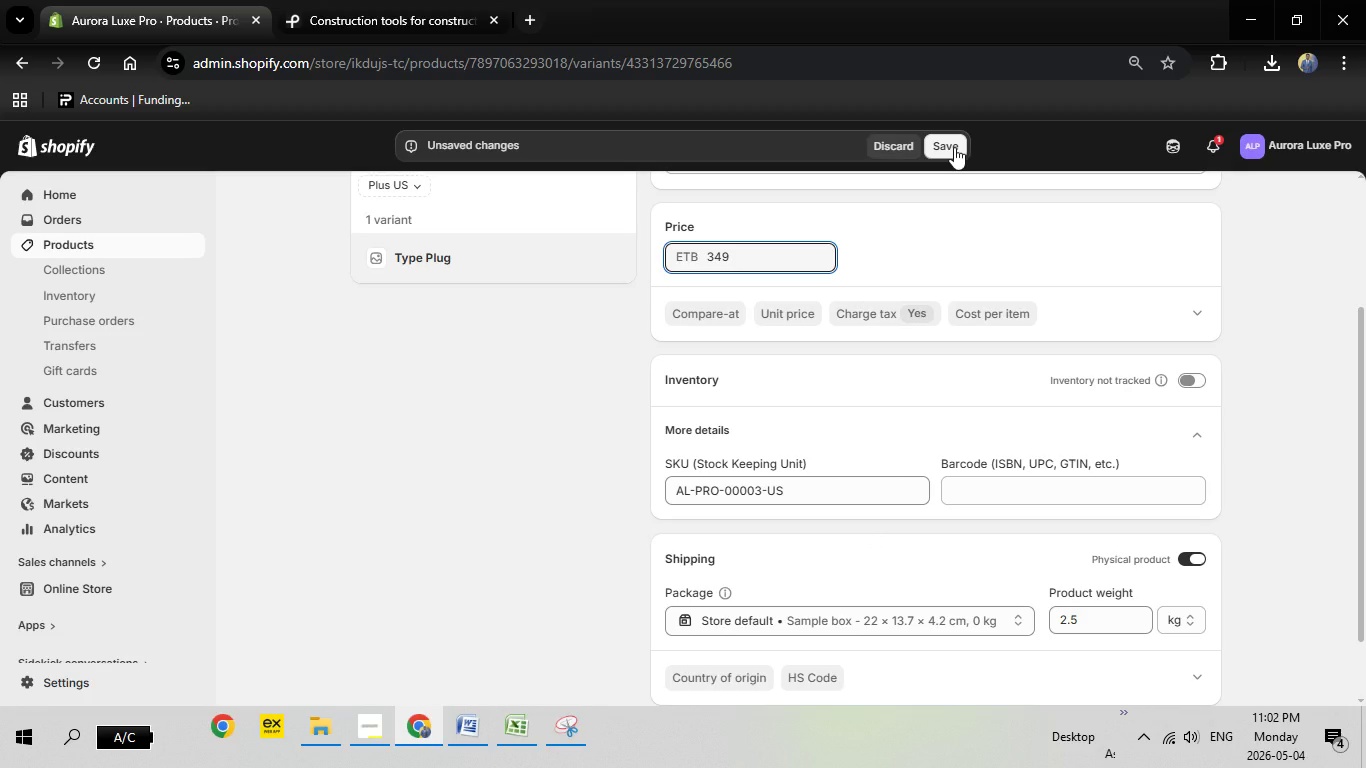 
left_click([954, 147])
 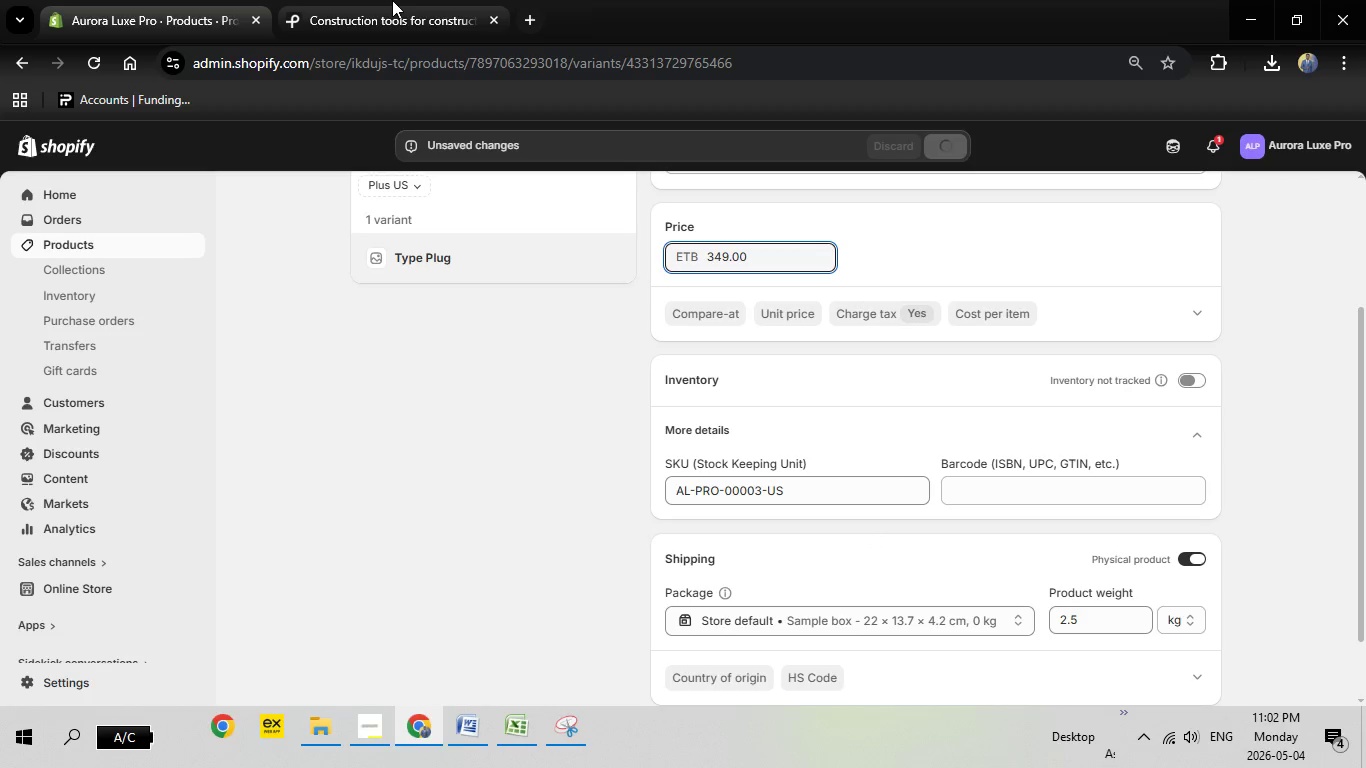 
mouse_move([125, -5])
 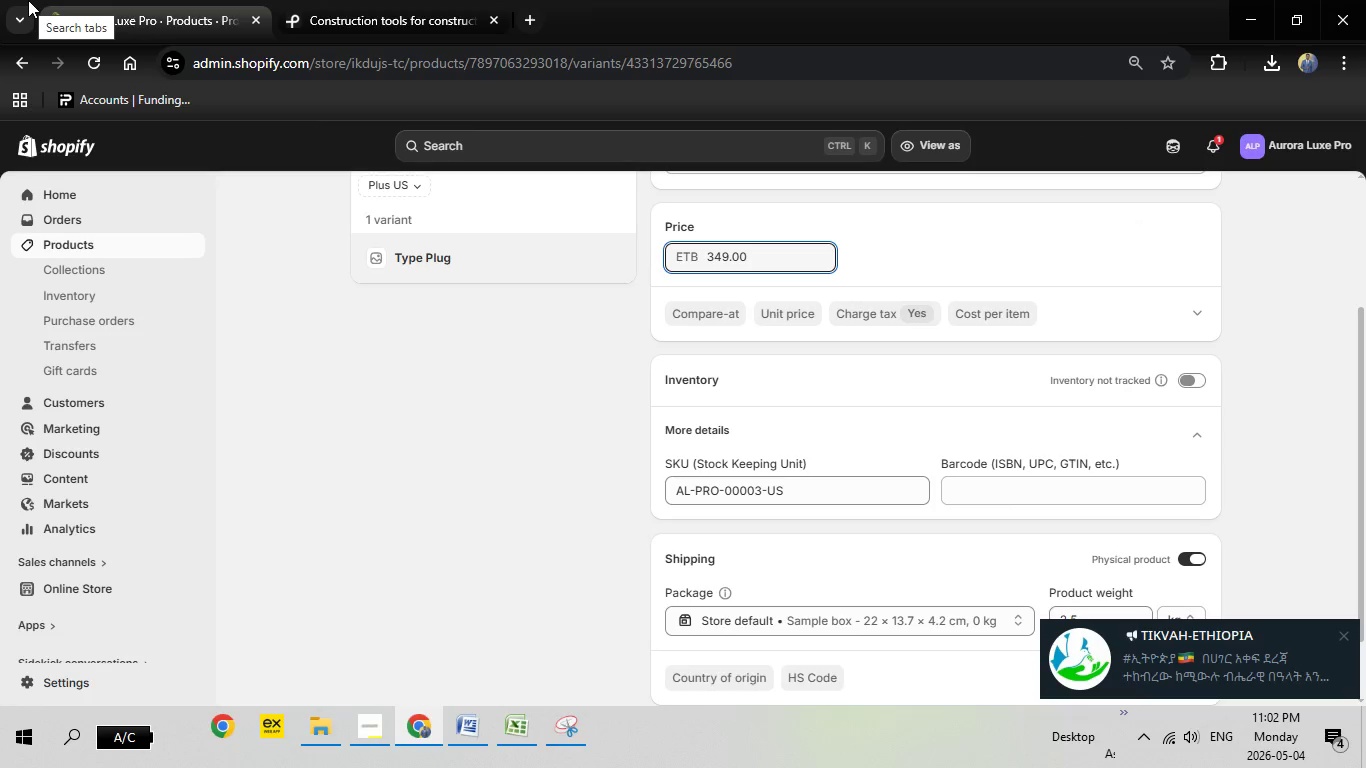 
wait(7.59)
 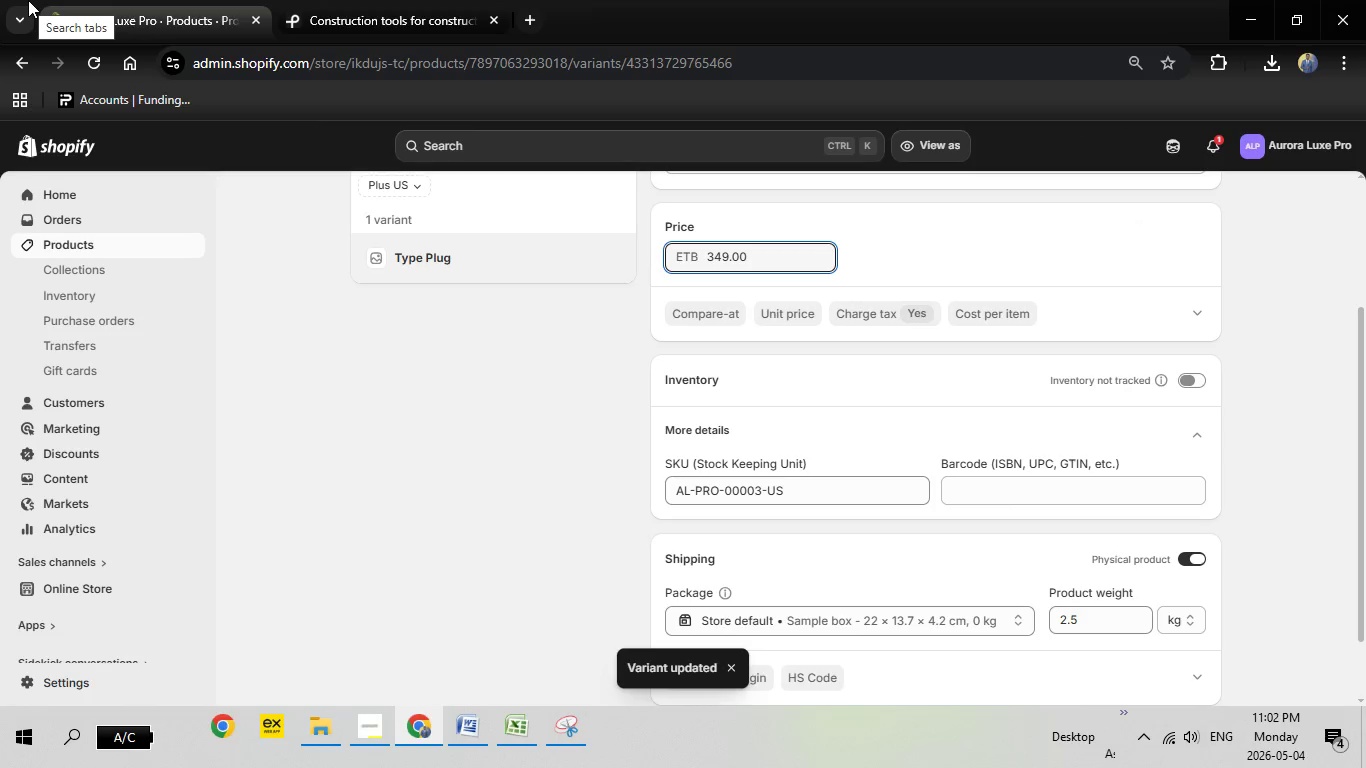 
mouse_move([59, 392])
 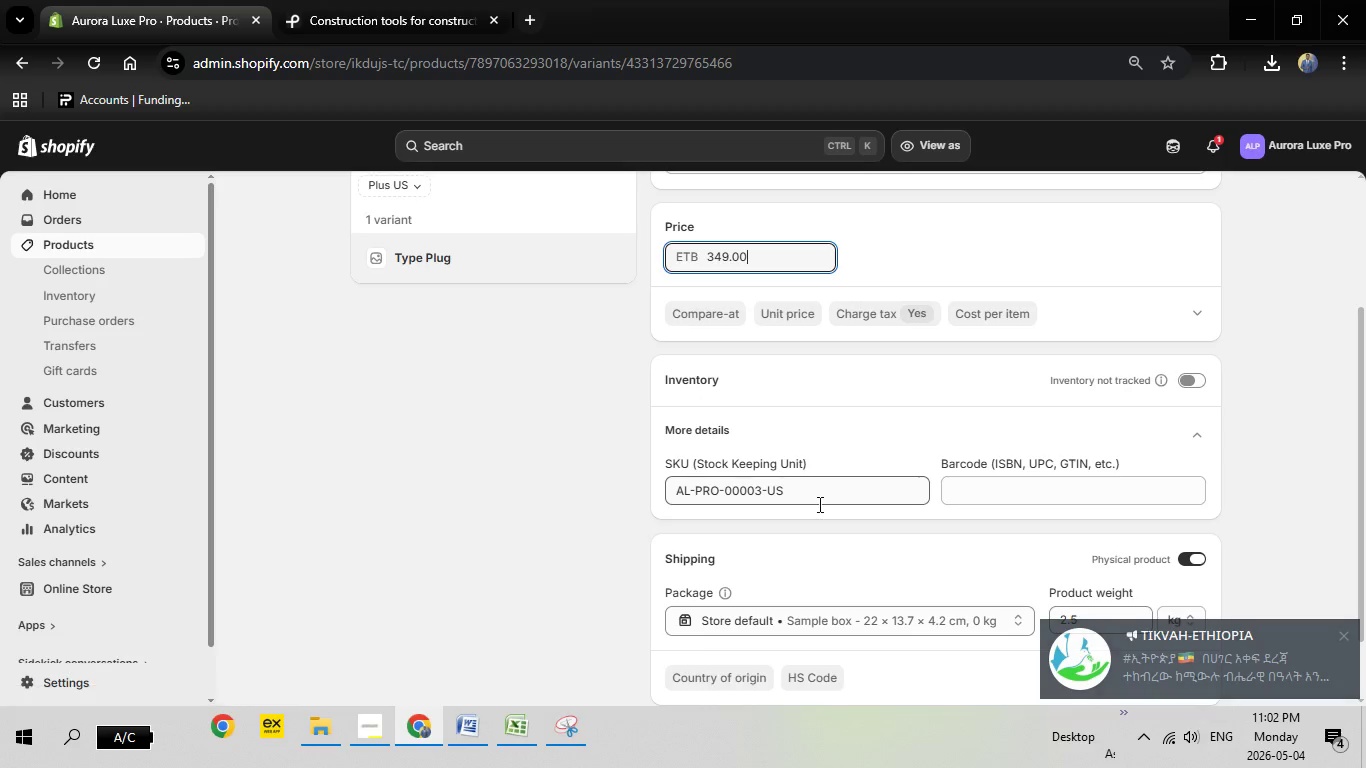 
scroll: coordinate [633, 488], scroll_direction: up, amount: 15.0
 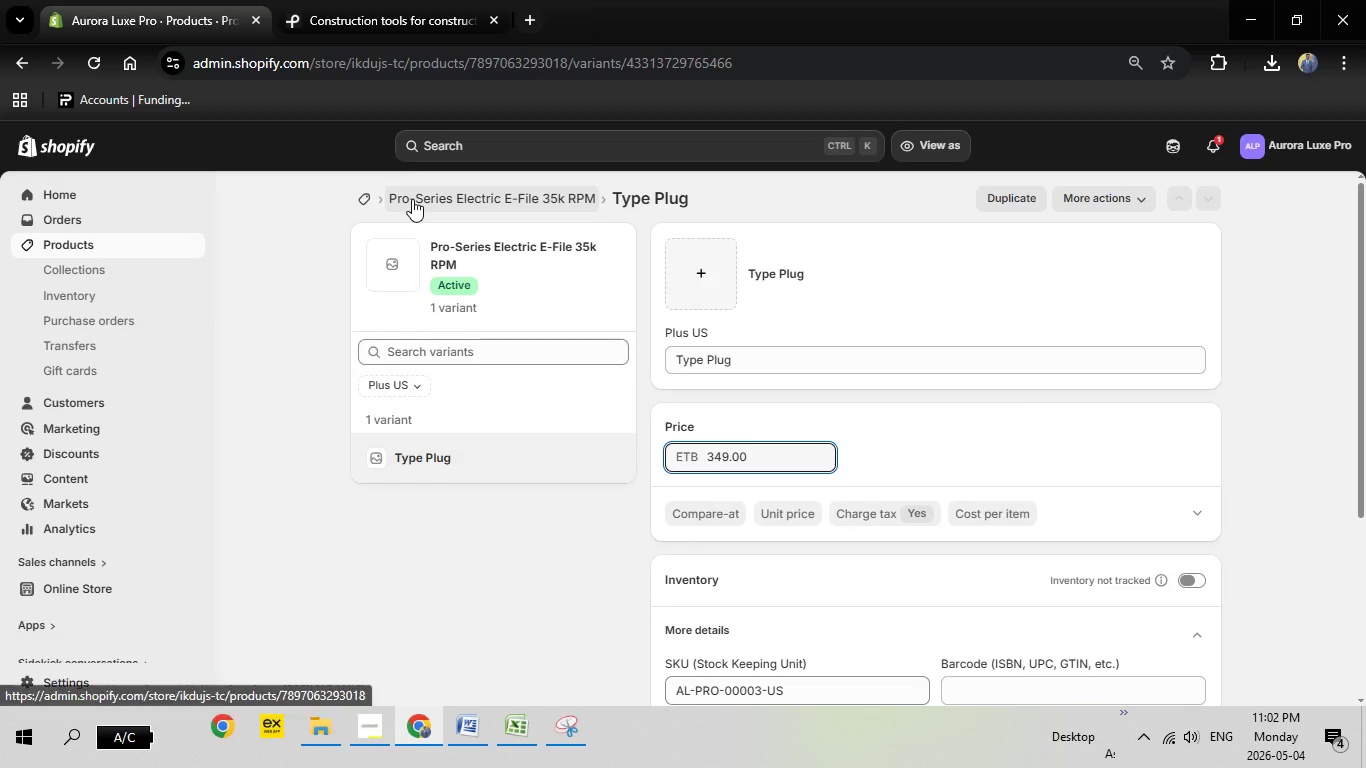 
left_click([412, 199])
 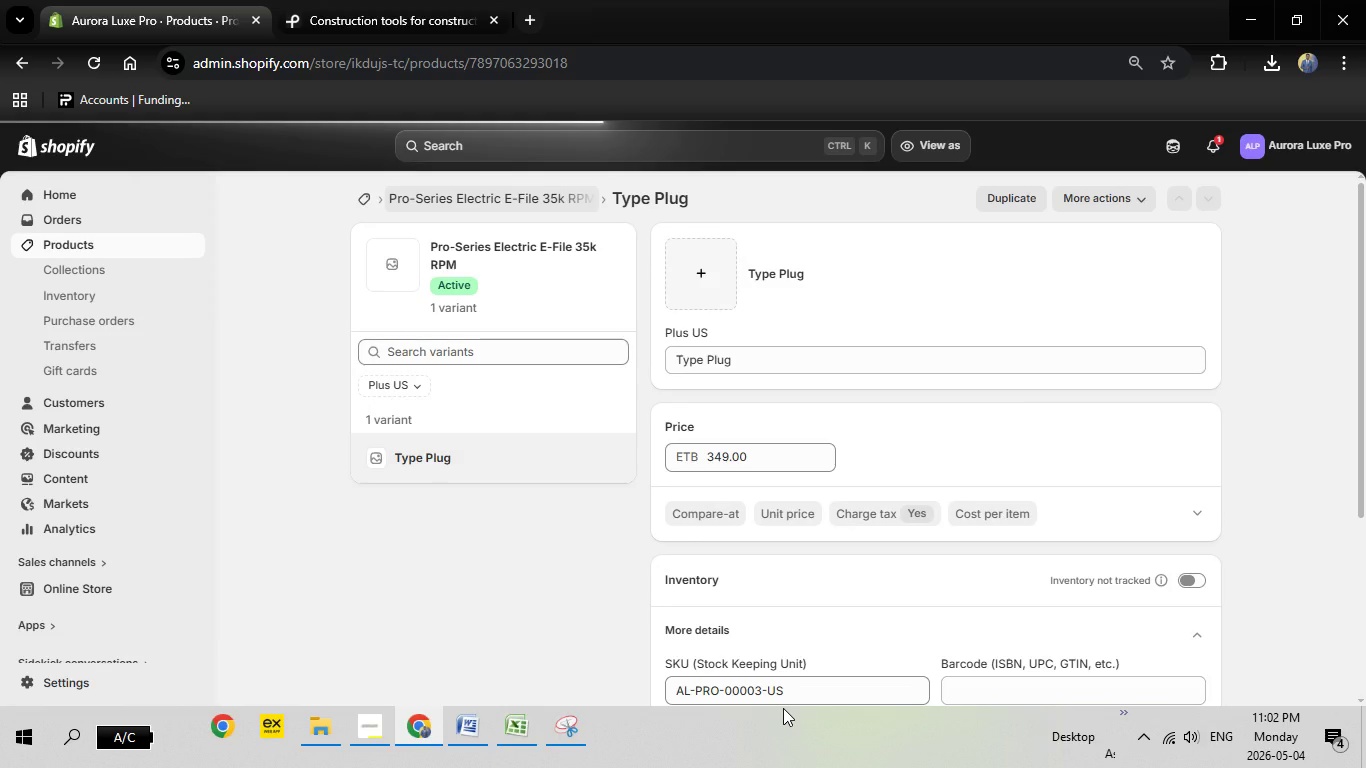 
wait(9.09)
 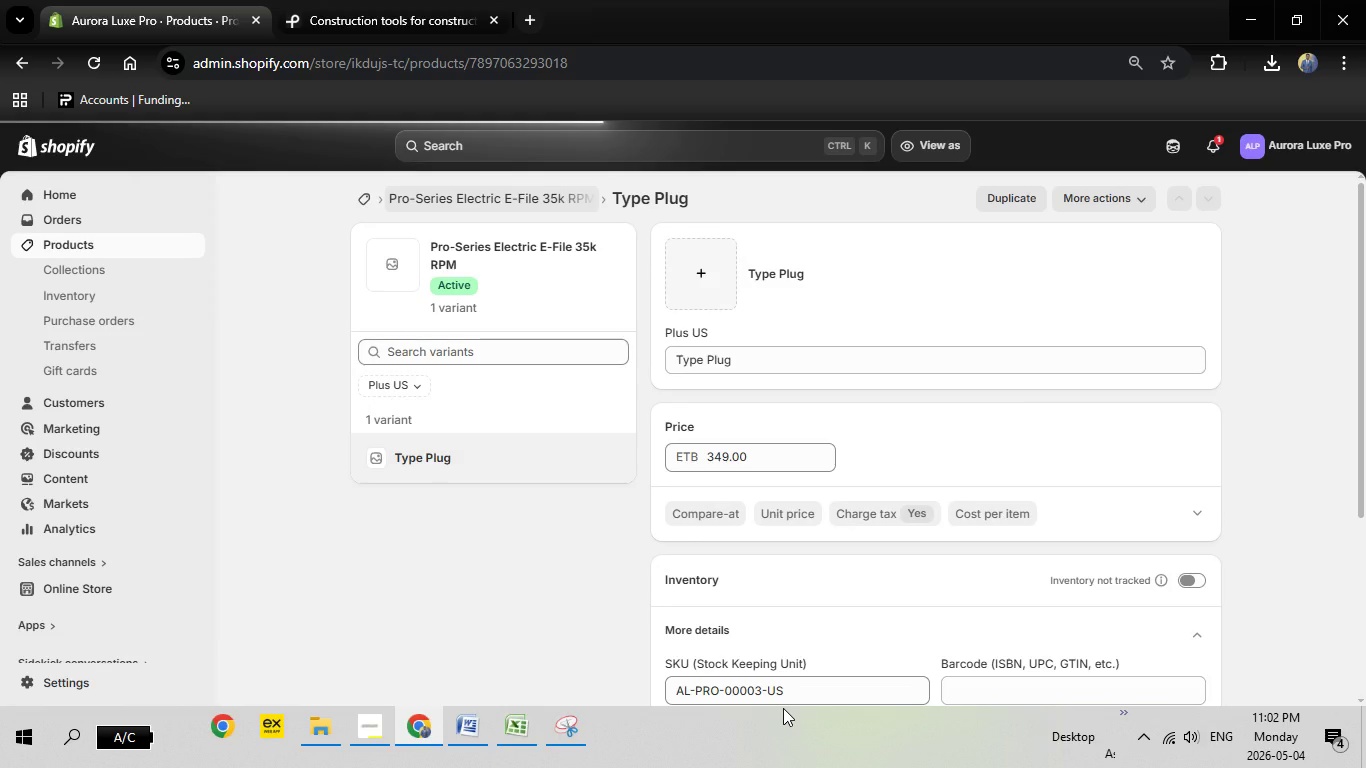 
scroll: coordinate [721, 525], scroll_direction: down, amount: 3.0
 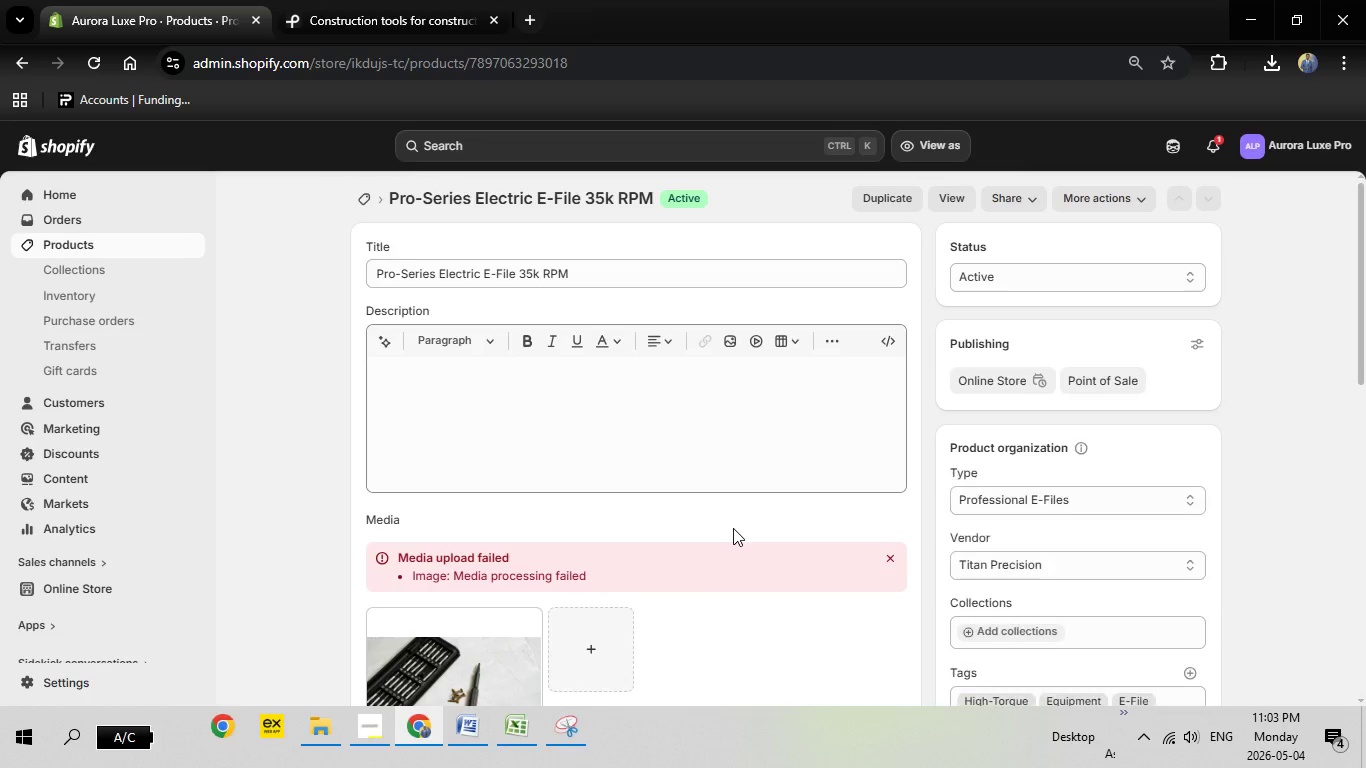 
wait(5.16)
 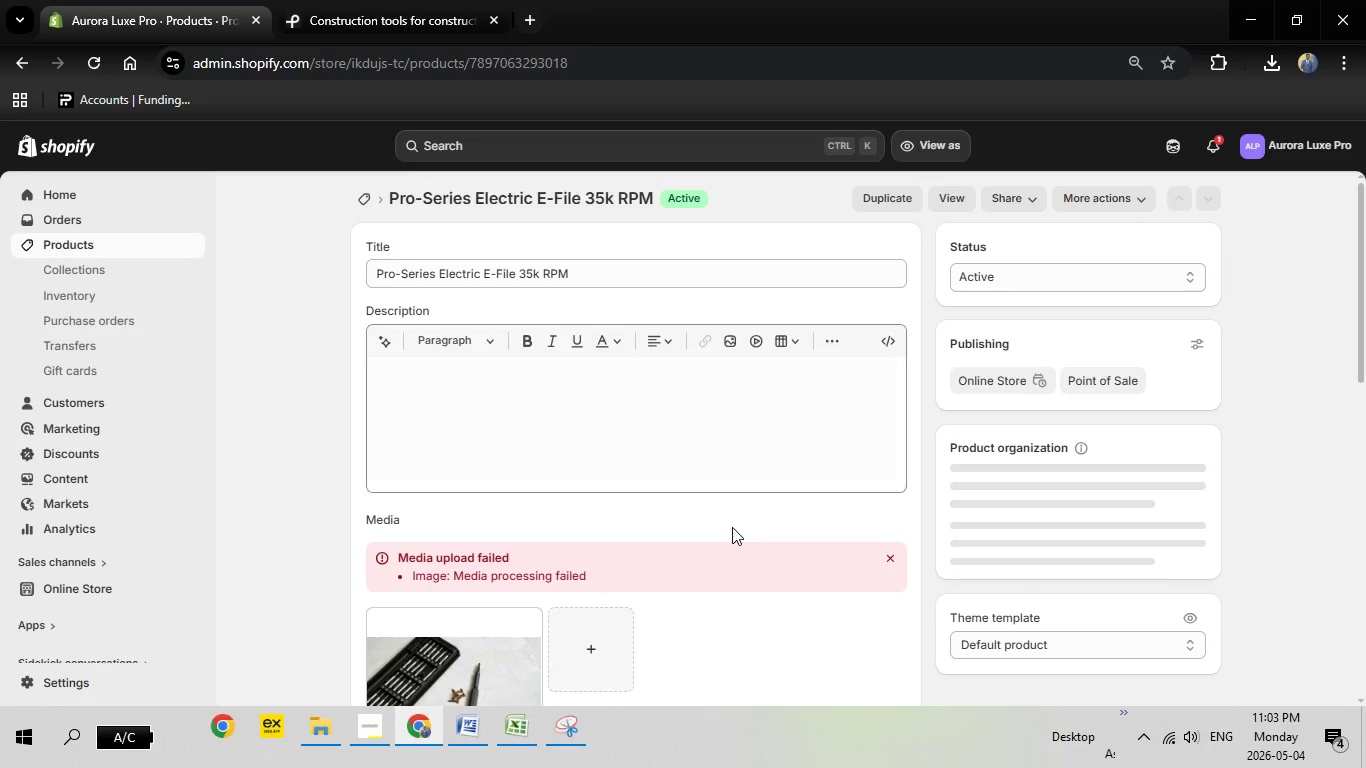 
scroll: coordinate [779, 562], scroll_direction: down, amount: 13.0
 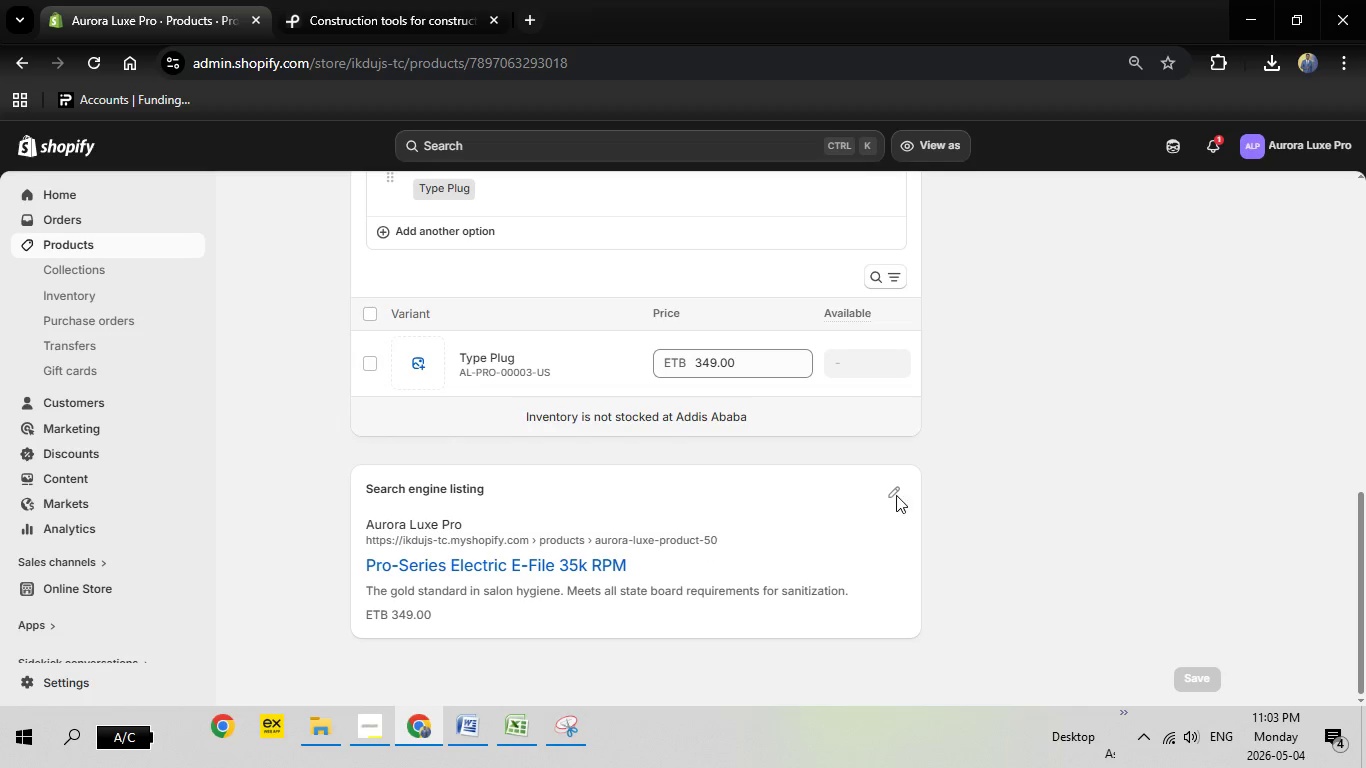 
left_click([896, 489])
 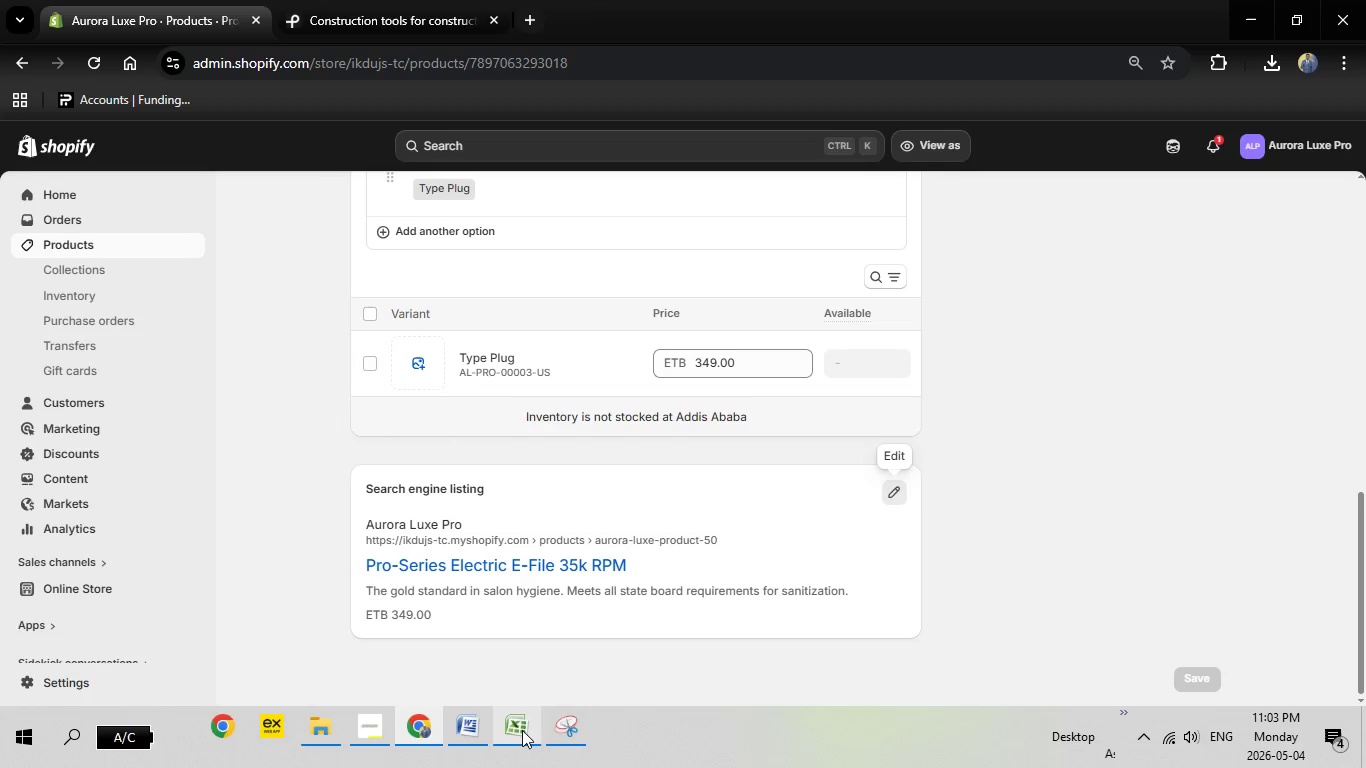 
left_click([522, 730])
 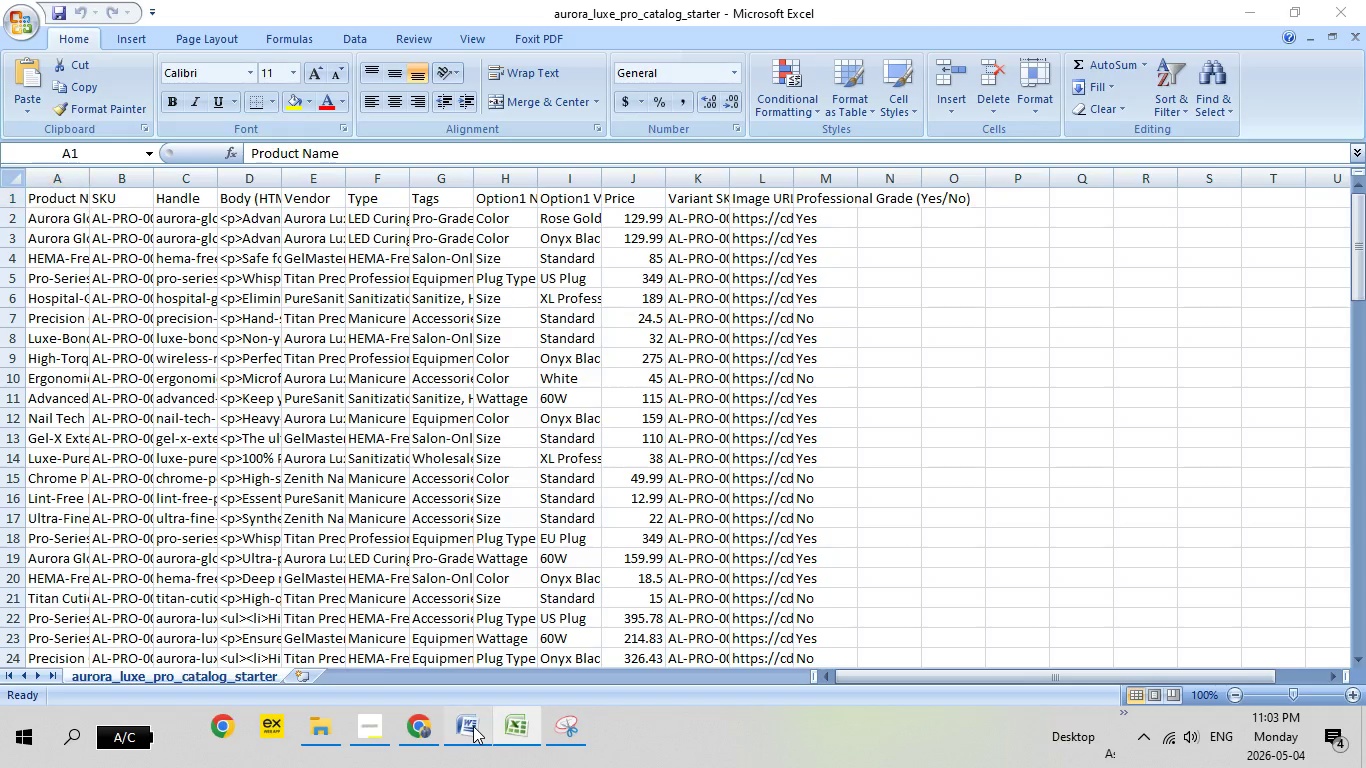 
left_click([473, 726])
 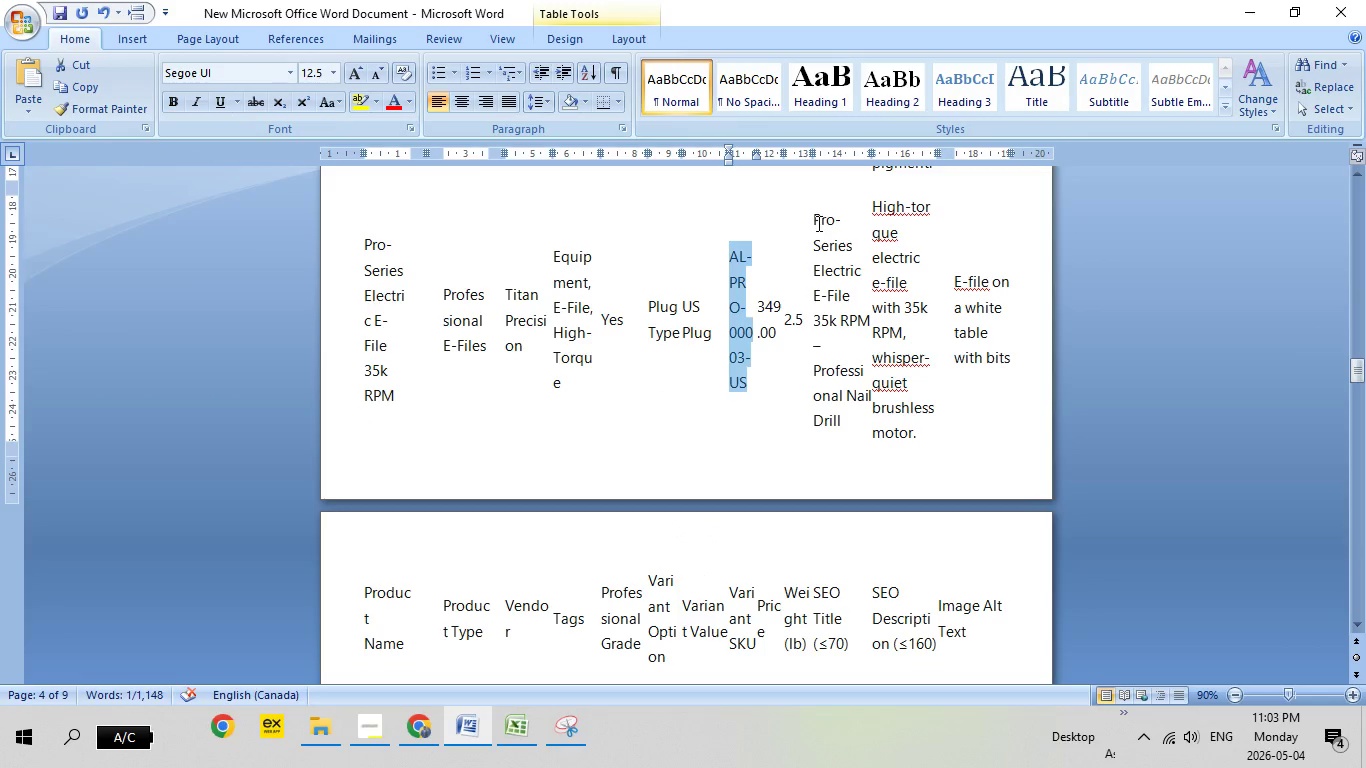 
left_click_drag(start_coordinate=[816, 220], to_coordinate=[866, 415])
 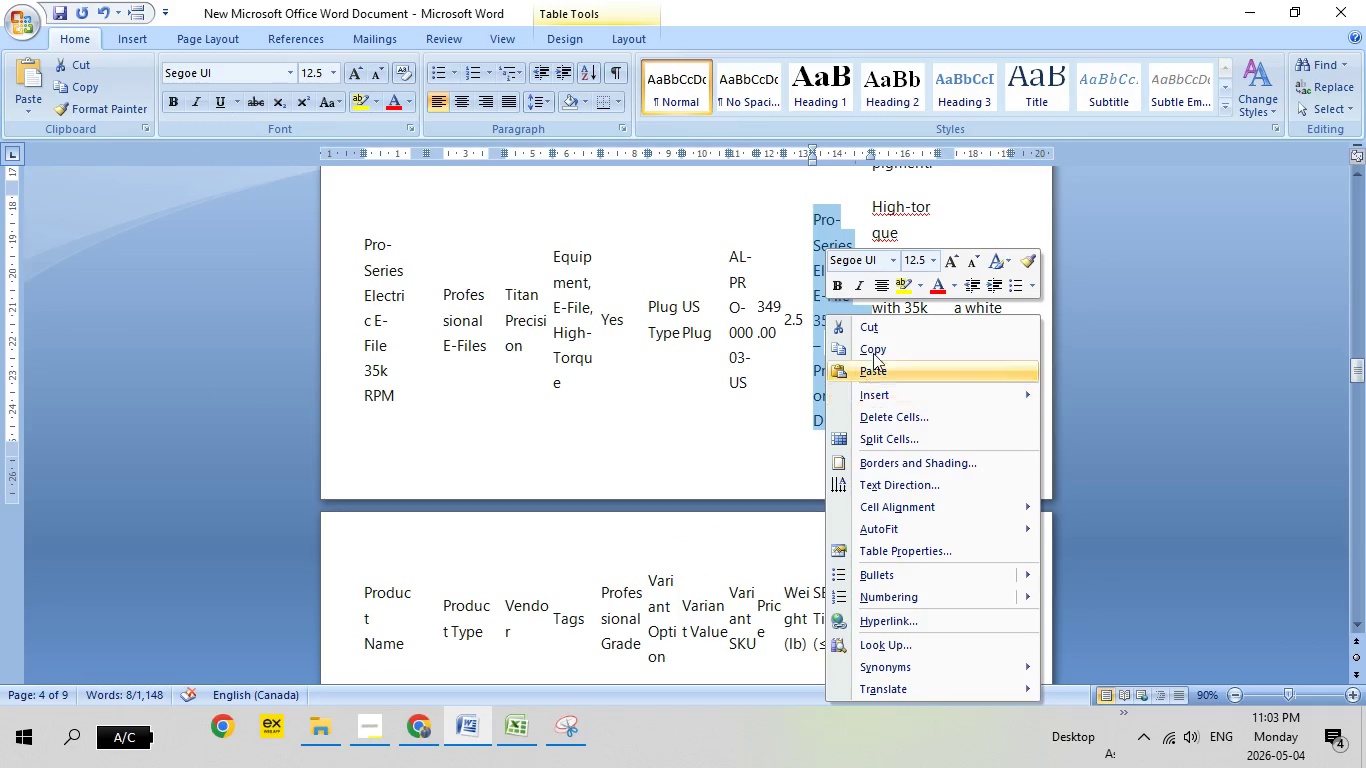 
left_click([874, 343])
 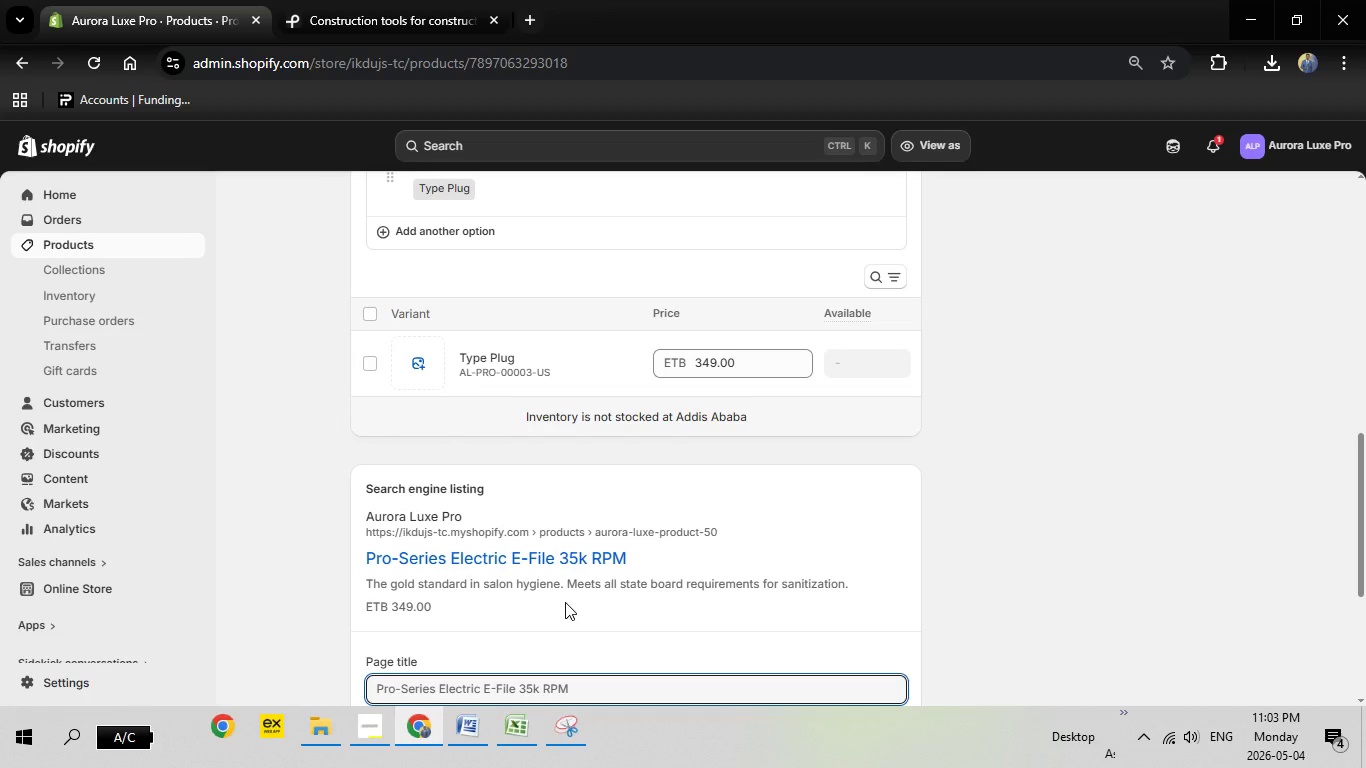 
wait(8.36)
 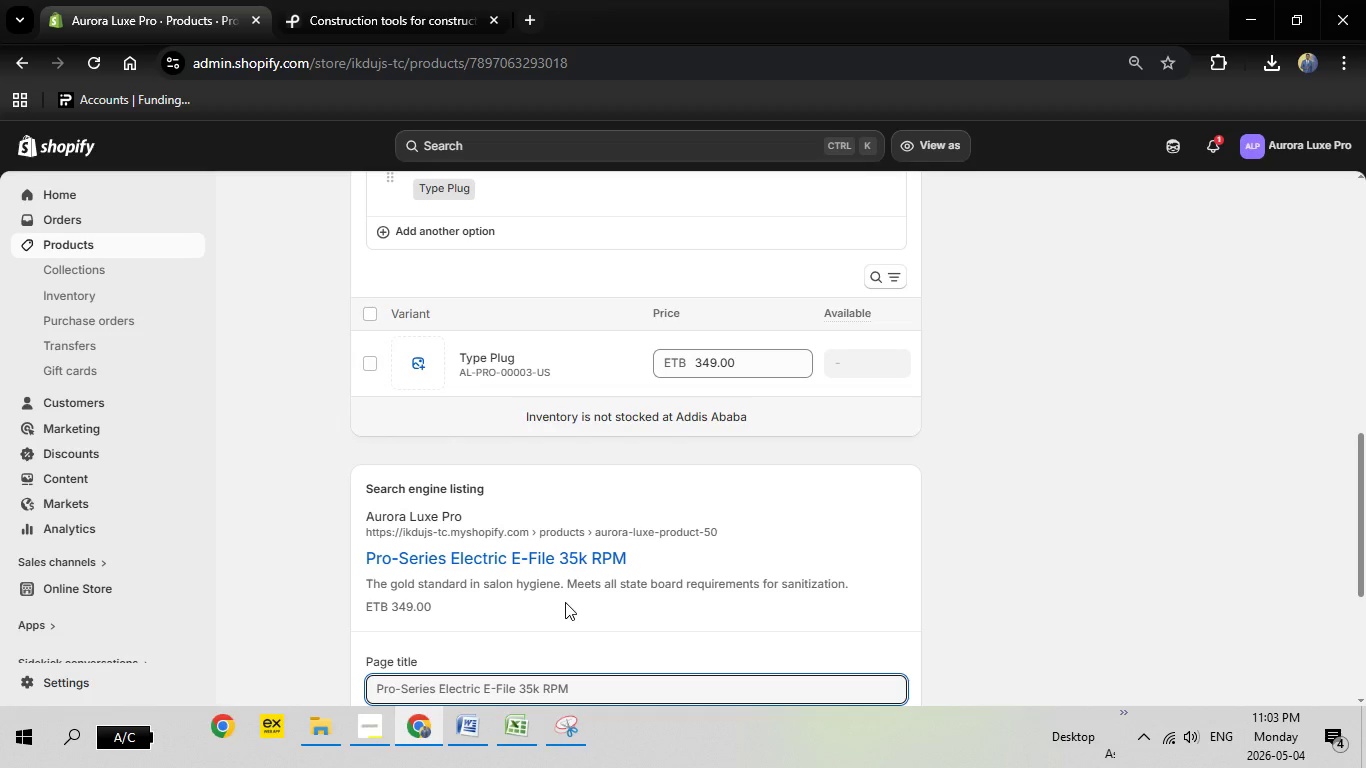 
scroll: coordinate [633, 493], scroll_direction: down, amount: 4.0
 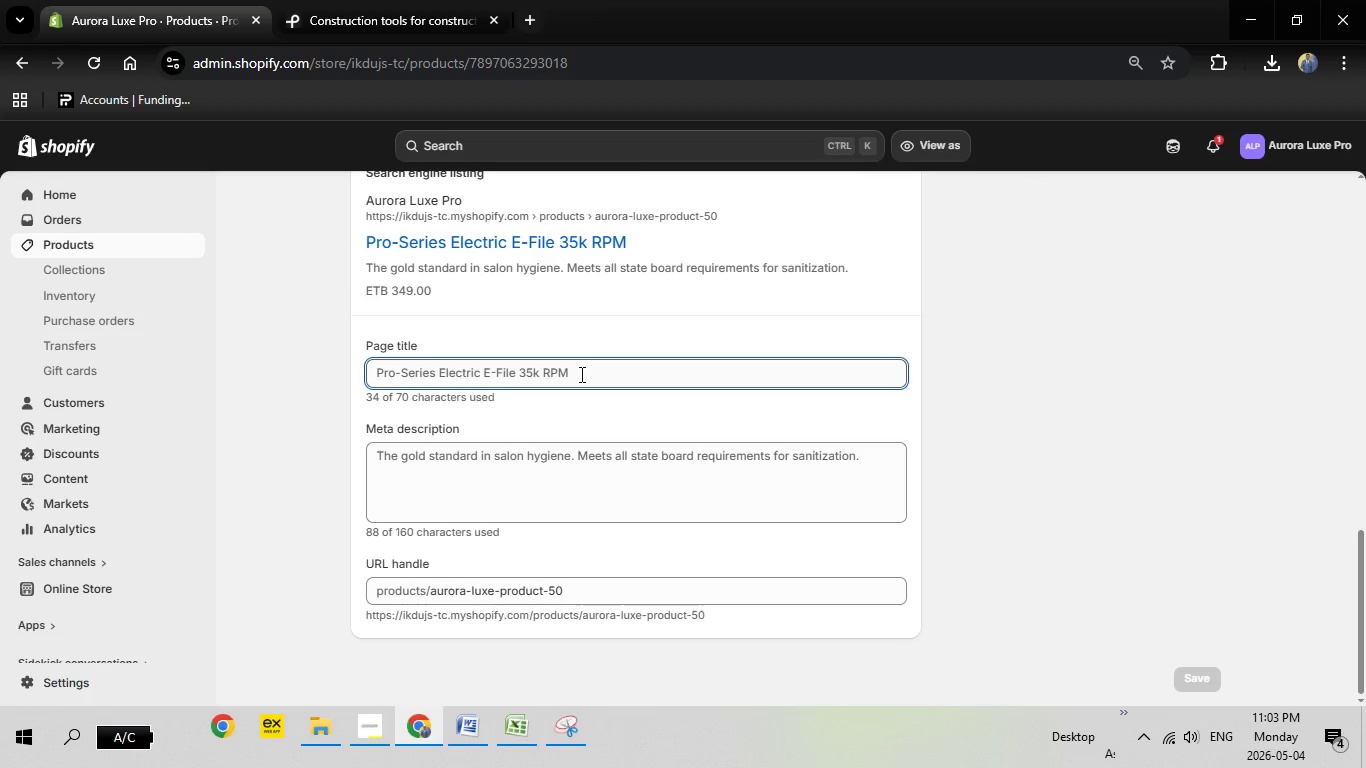 
left_click_drag(start_coordinate=[580, 374], to_coordinate=[379, 366])
 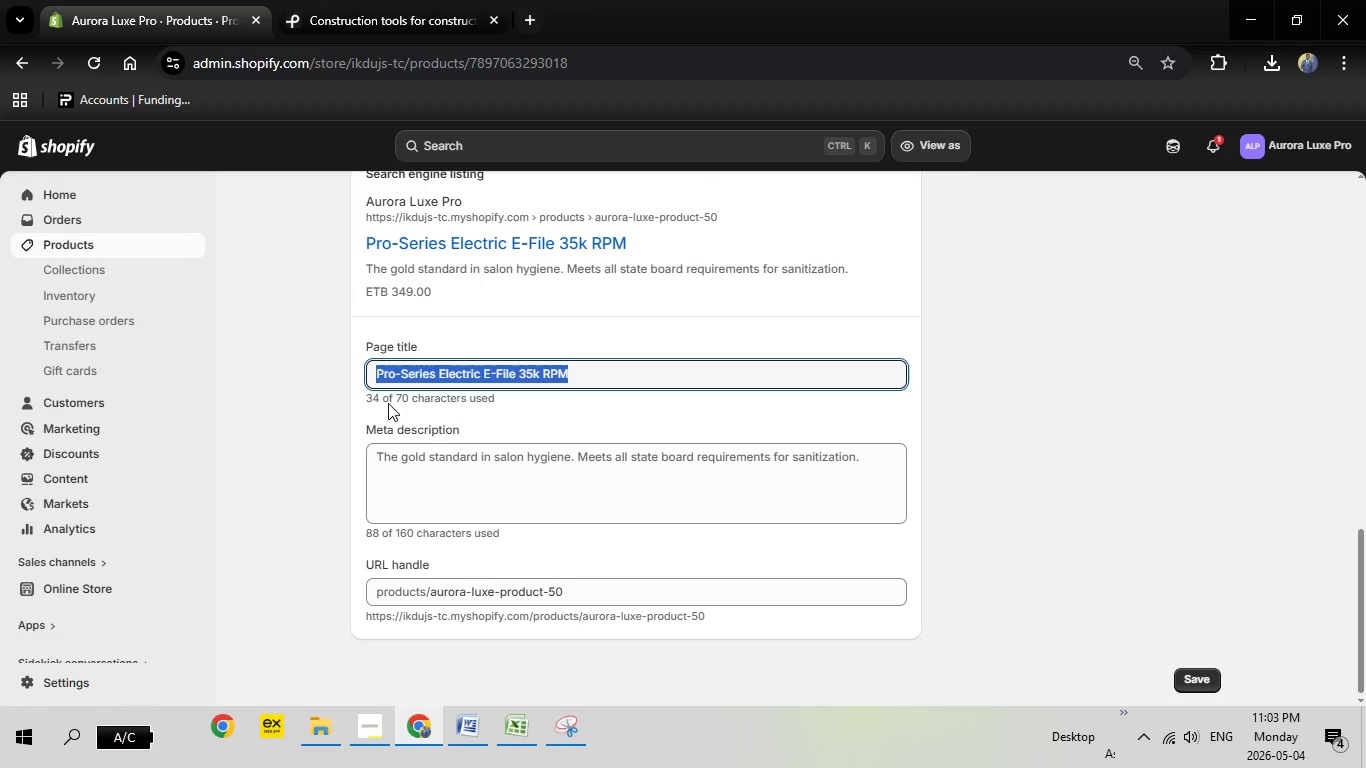 
key(Backspace)
 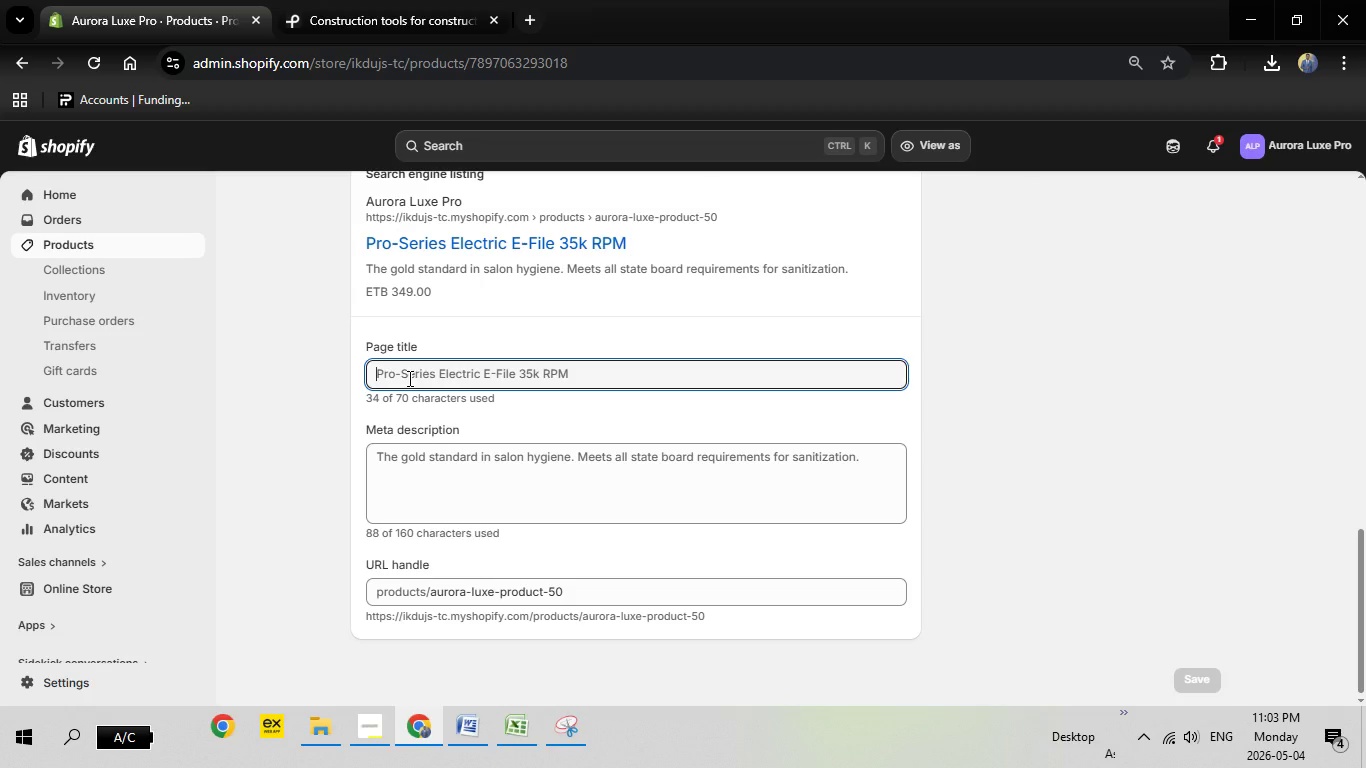 
right_click([408, 378])
 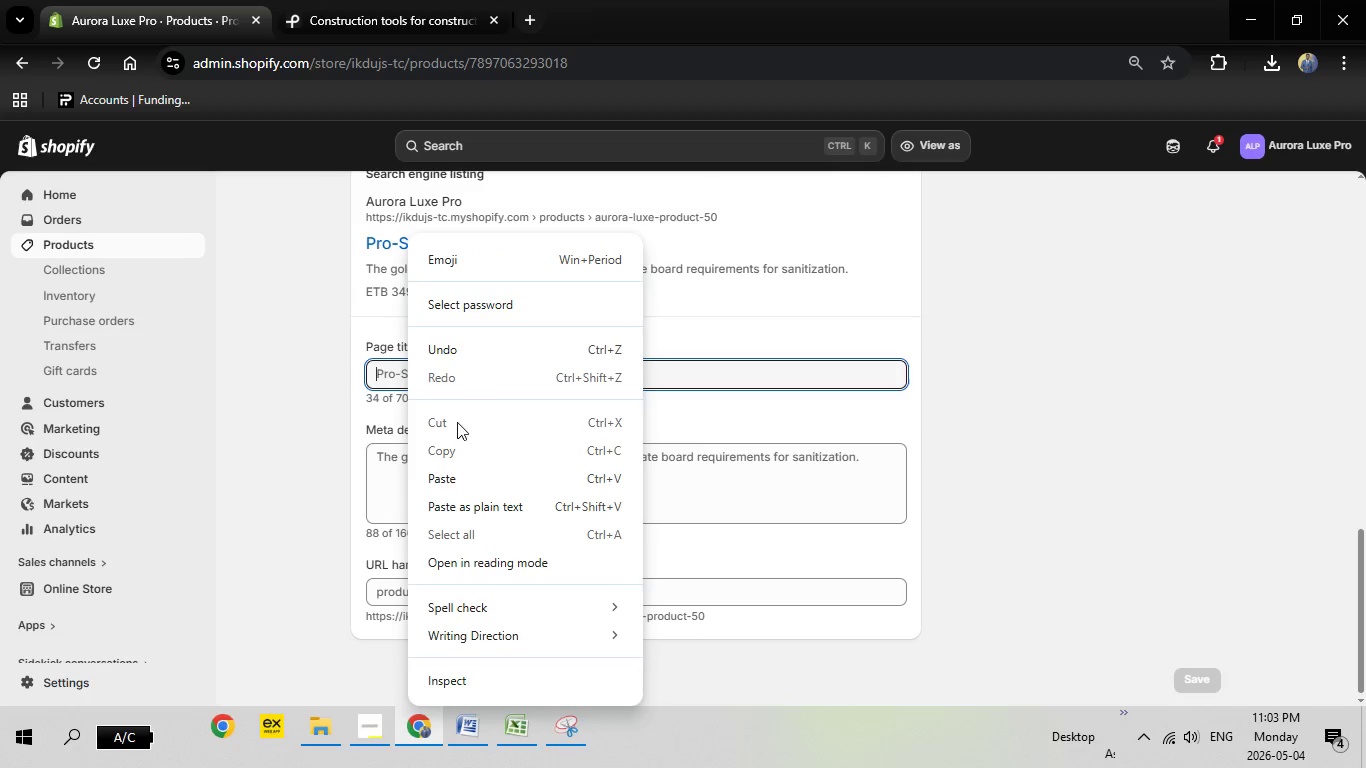 
left_click([451, 480])
 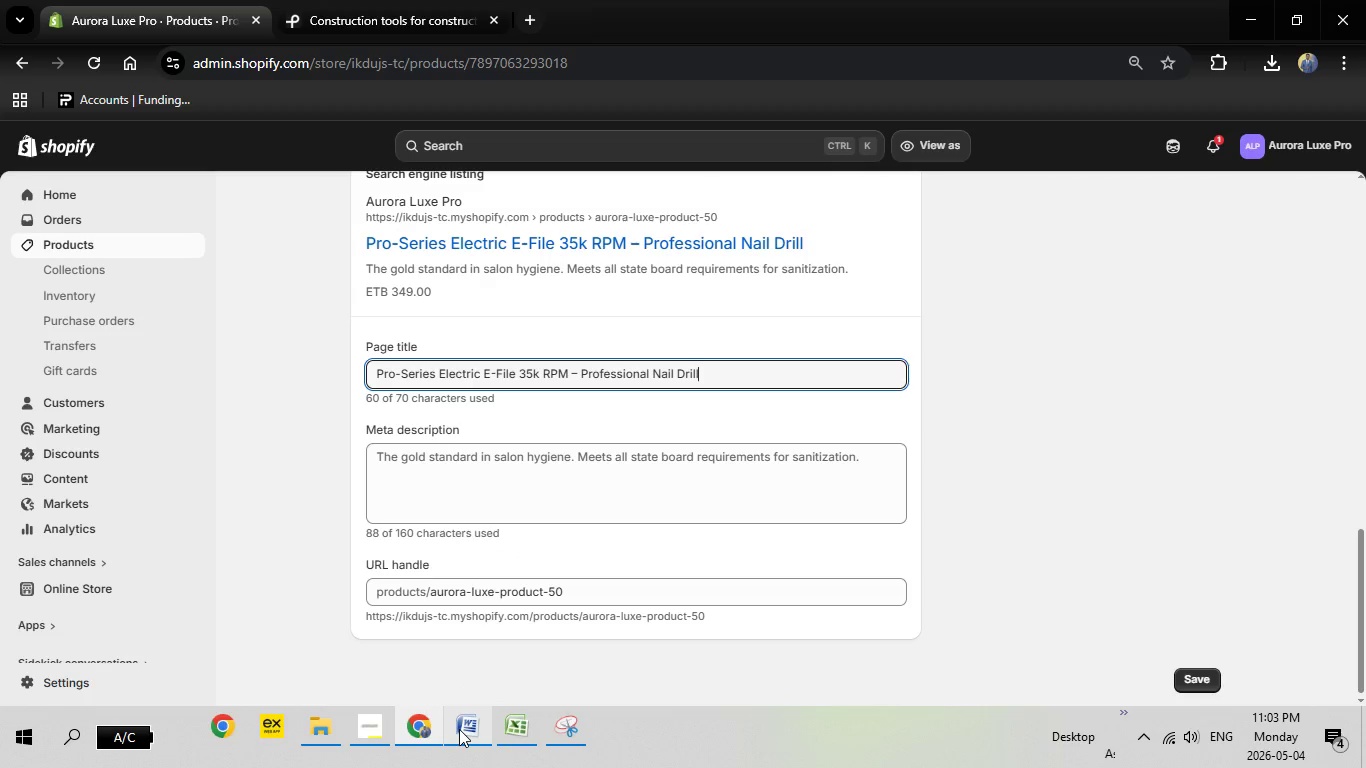 
left_click([459, 729])
 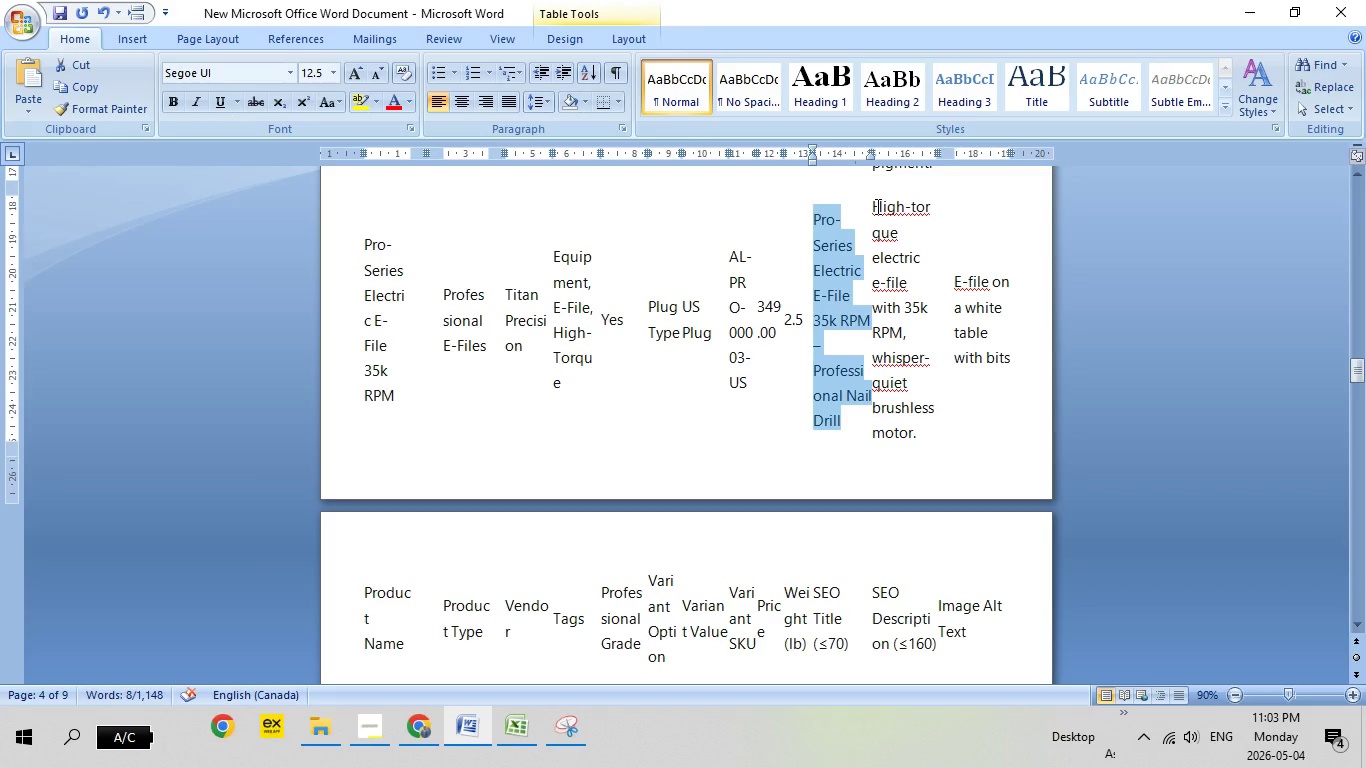 
left_click_drag(start_coordinate=[876, 206], to_coordinate=[920, 443])
 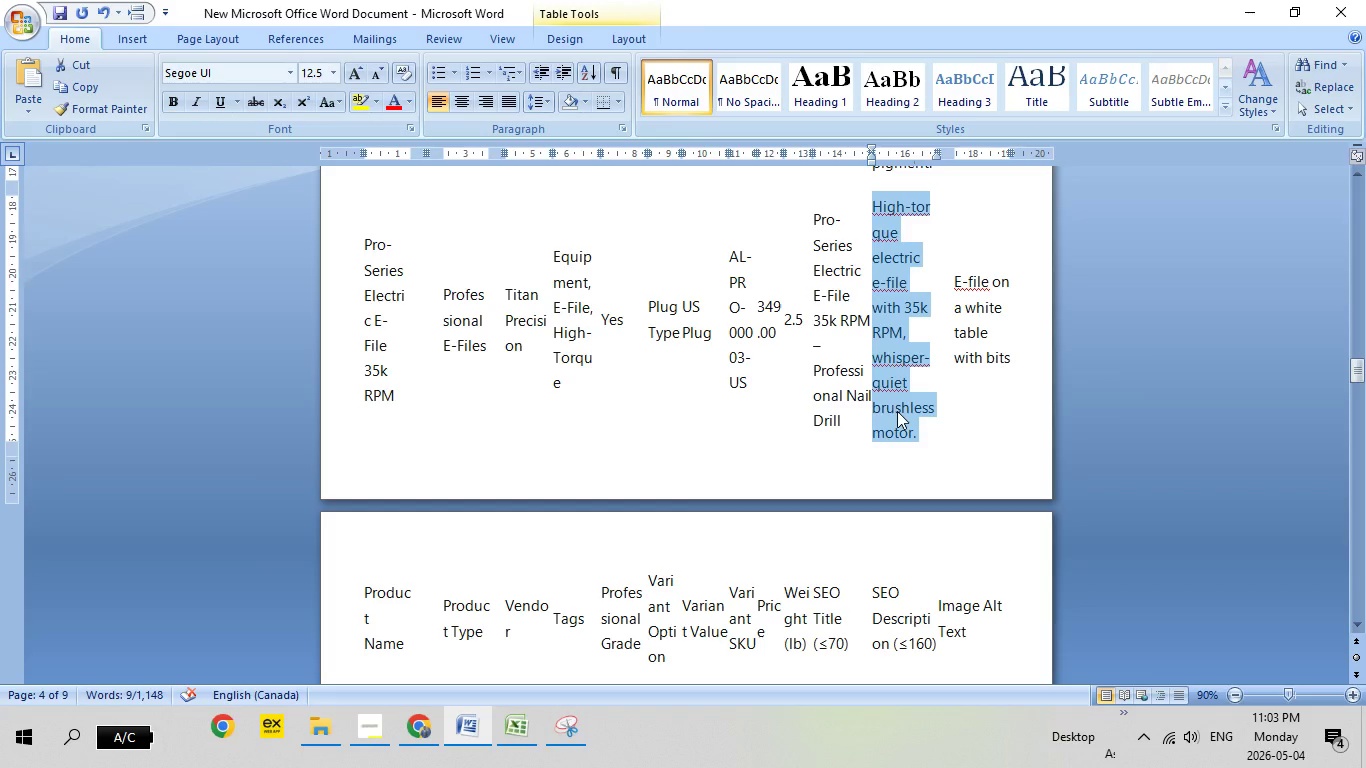 
right_click([897, 411])
 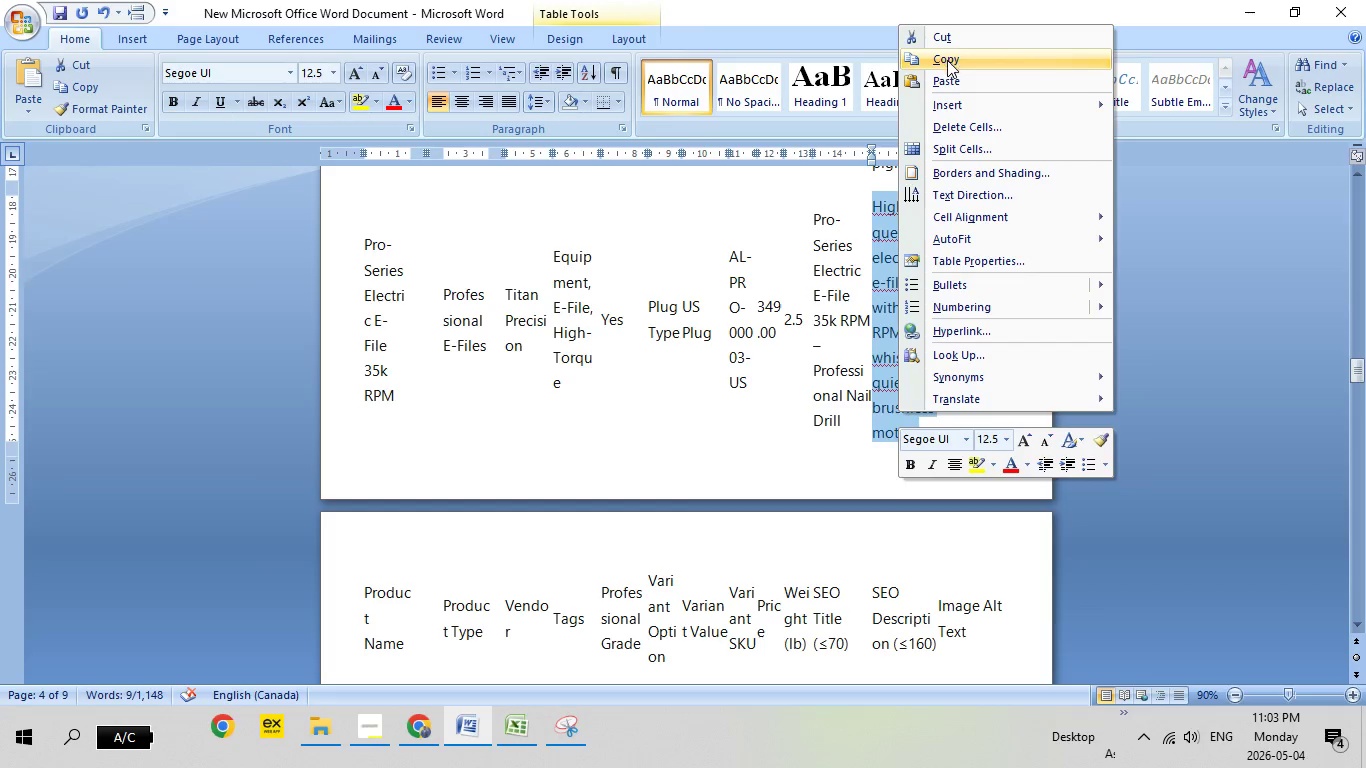 
left_click([947, 60])
 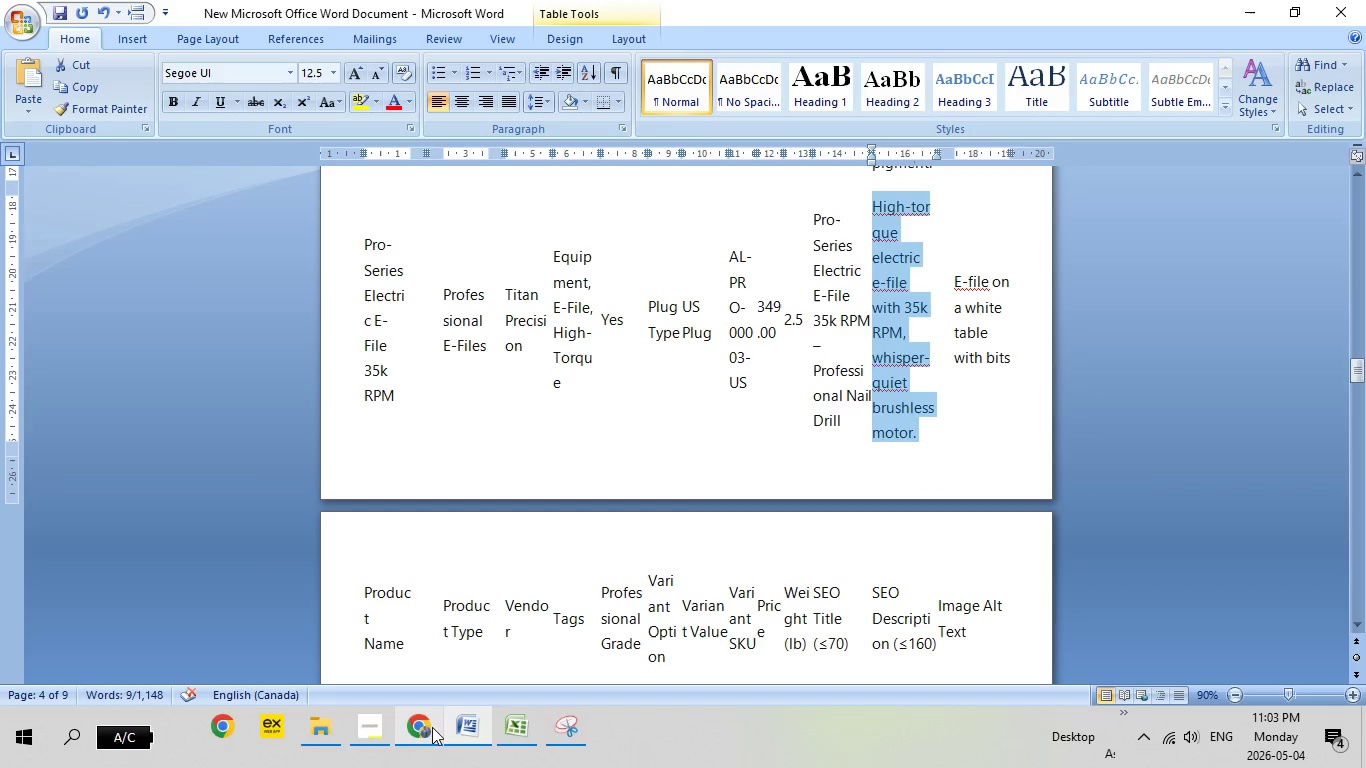 
left_click([428, 734])
 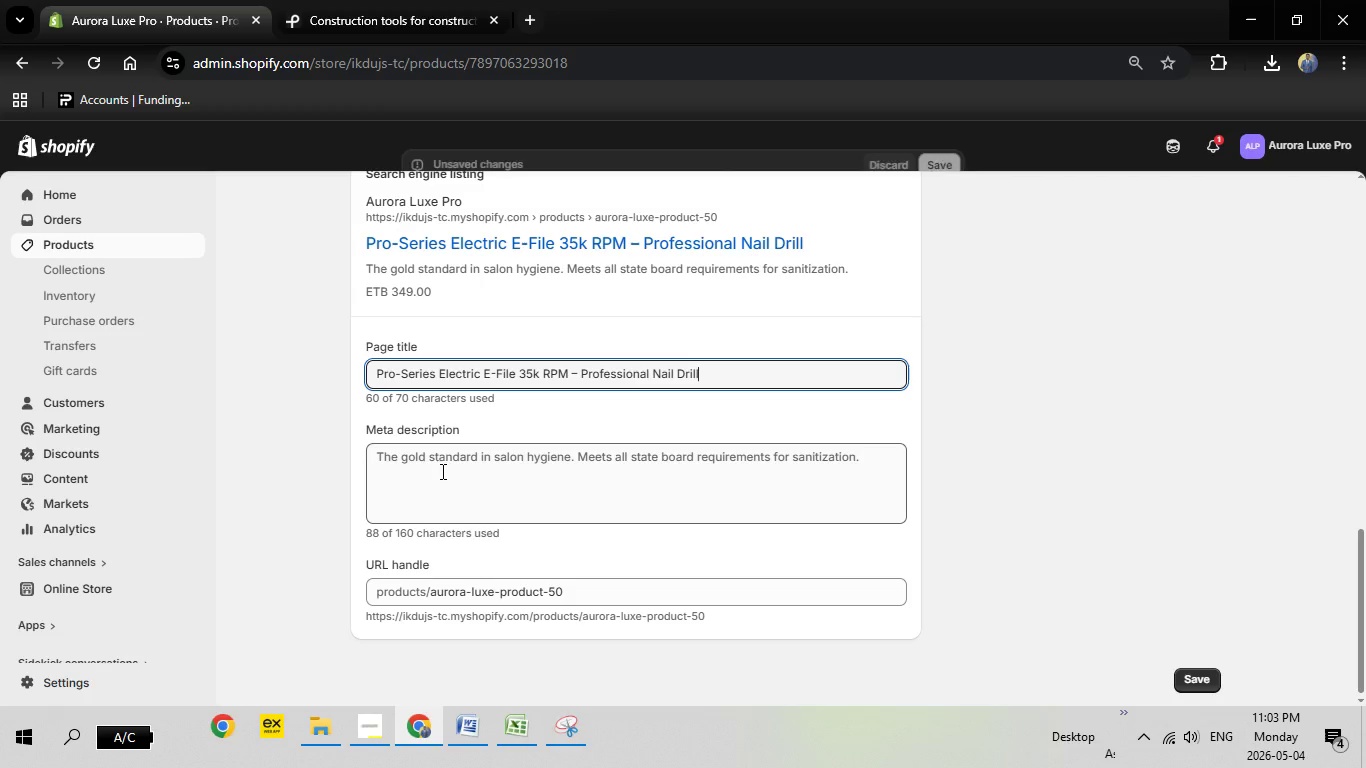 
left_click([438, 471])
 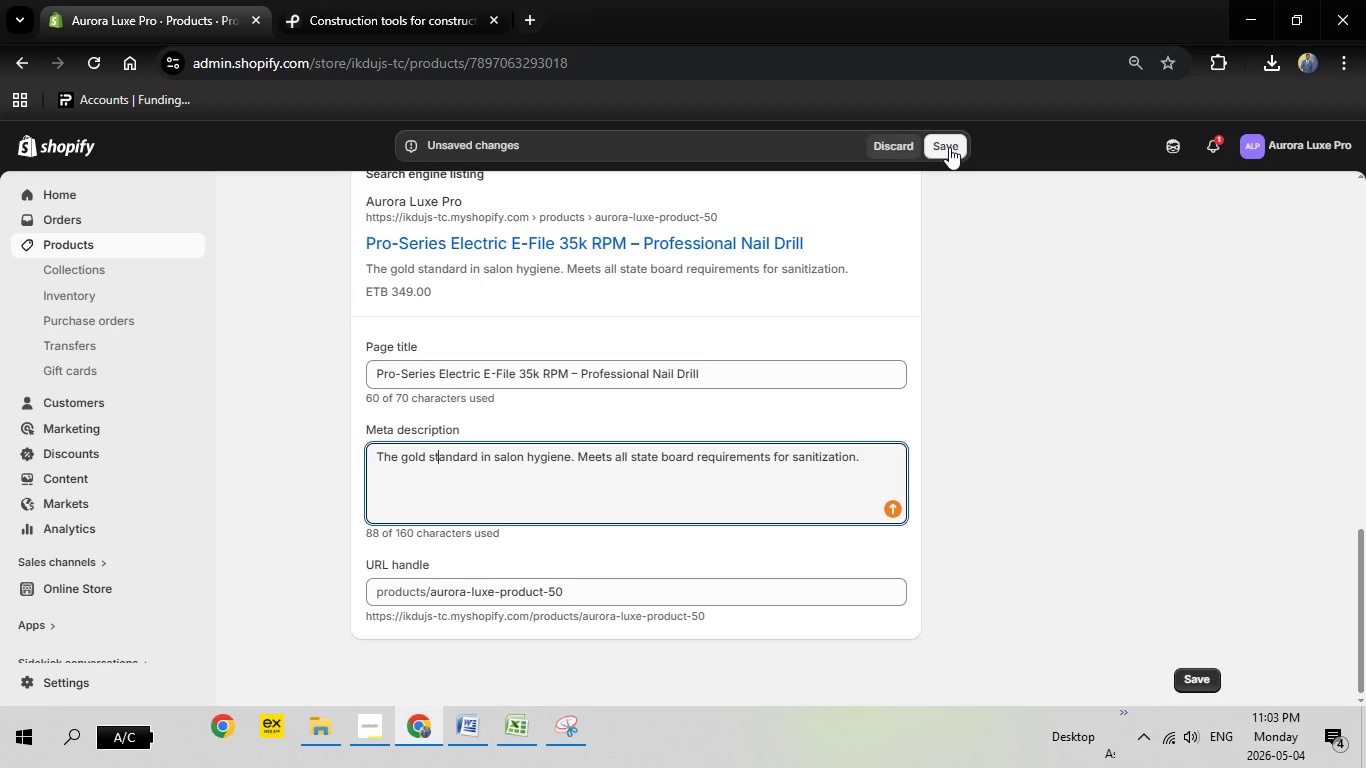 
wait(14.19)
 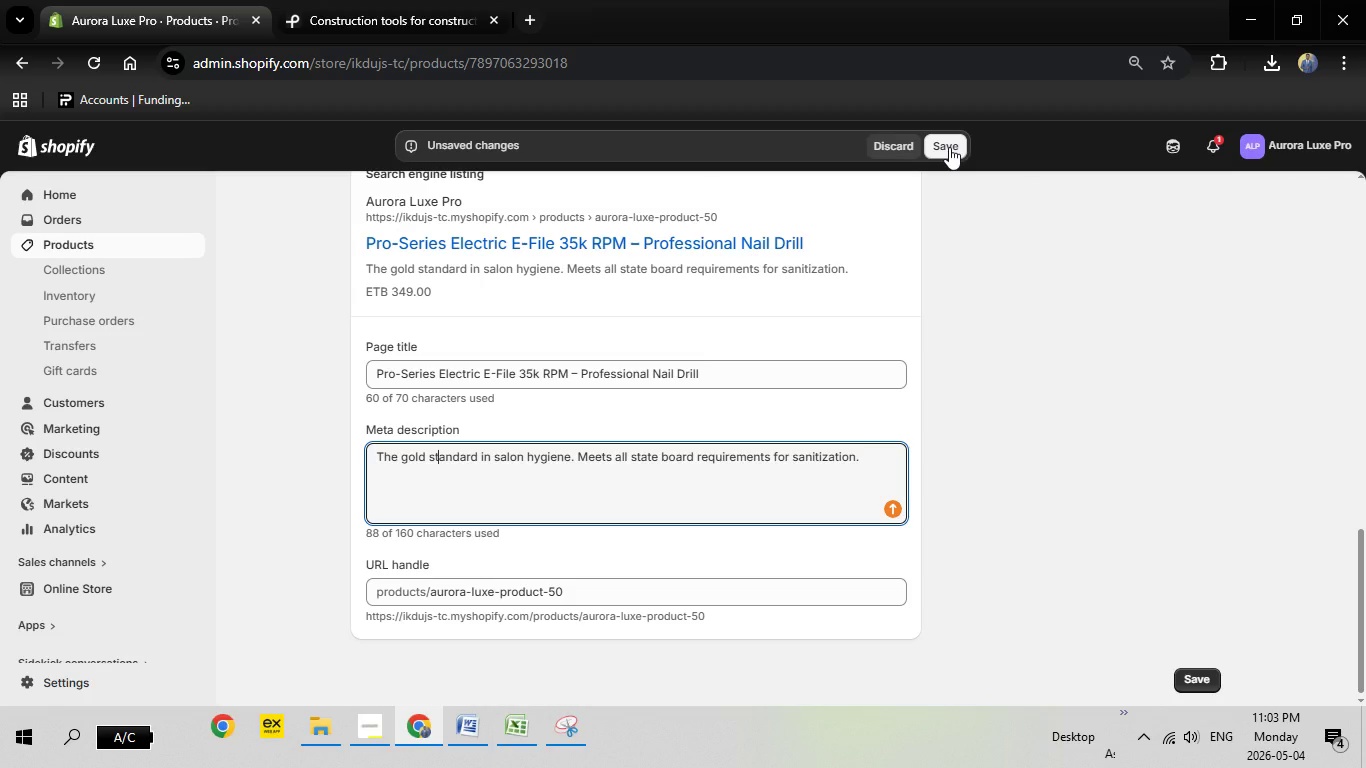 
scroll: coordinate [900, 391], scroll_direction: up, amount: 15.0
 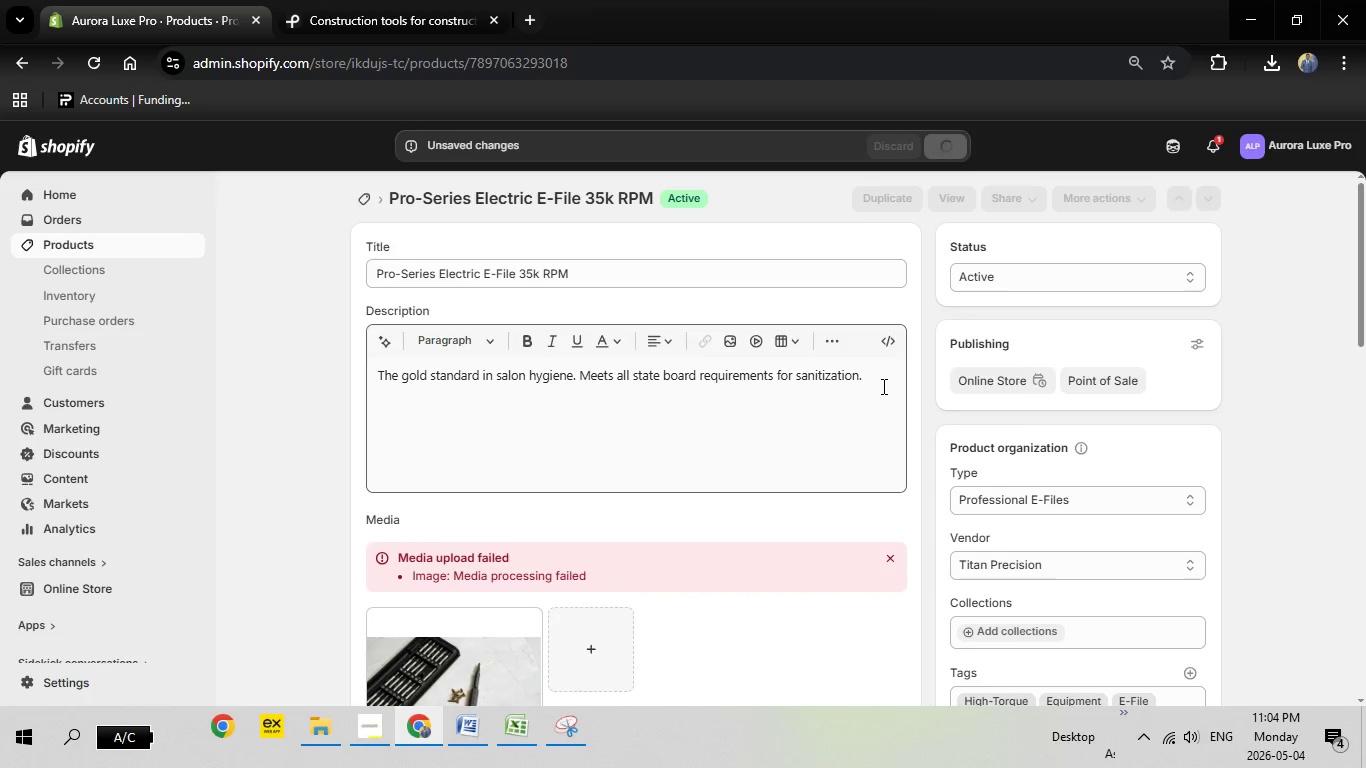 
wait(14.84)
 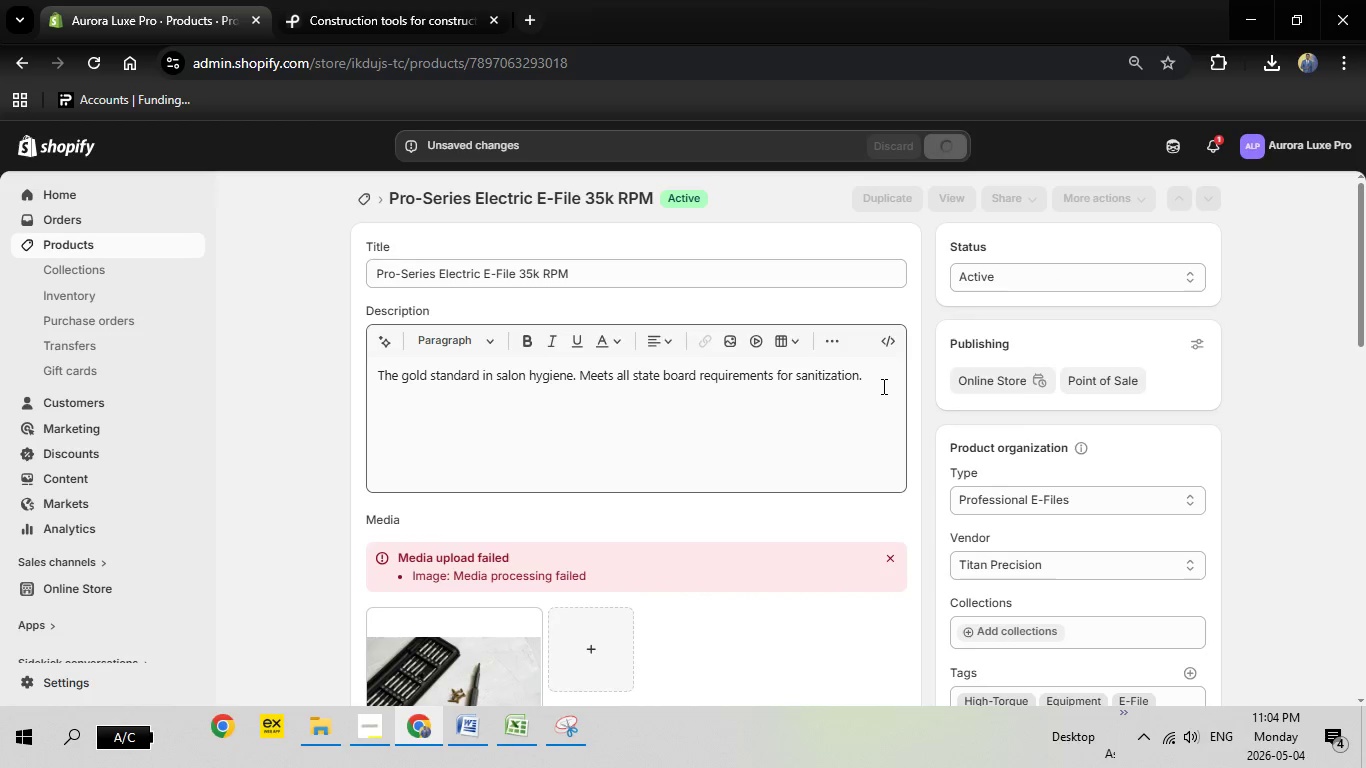 
left_click([957, 205])
 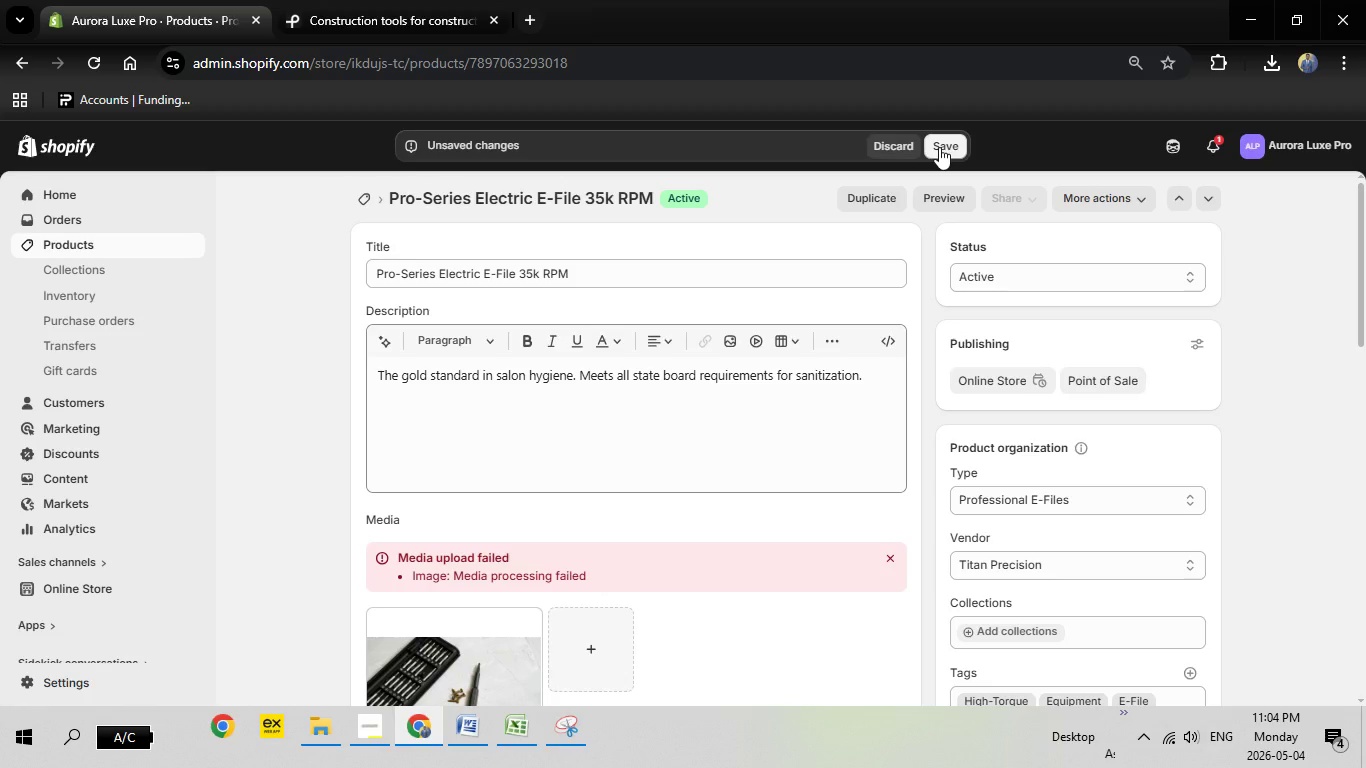 
wait(15.42)
 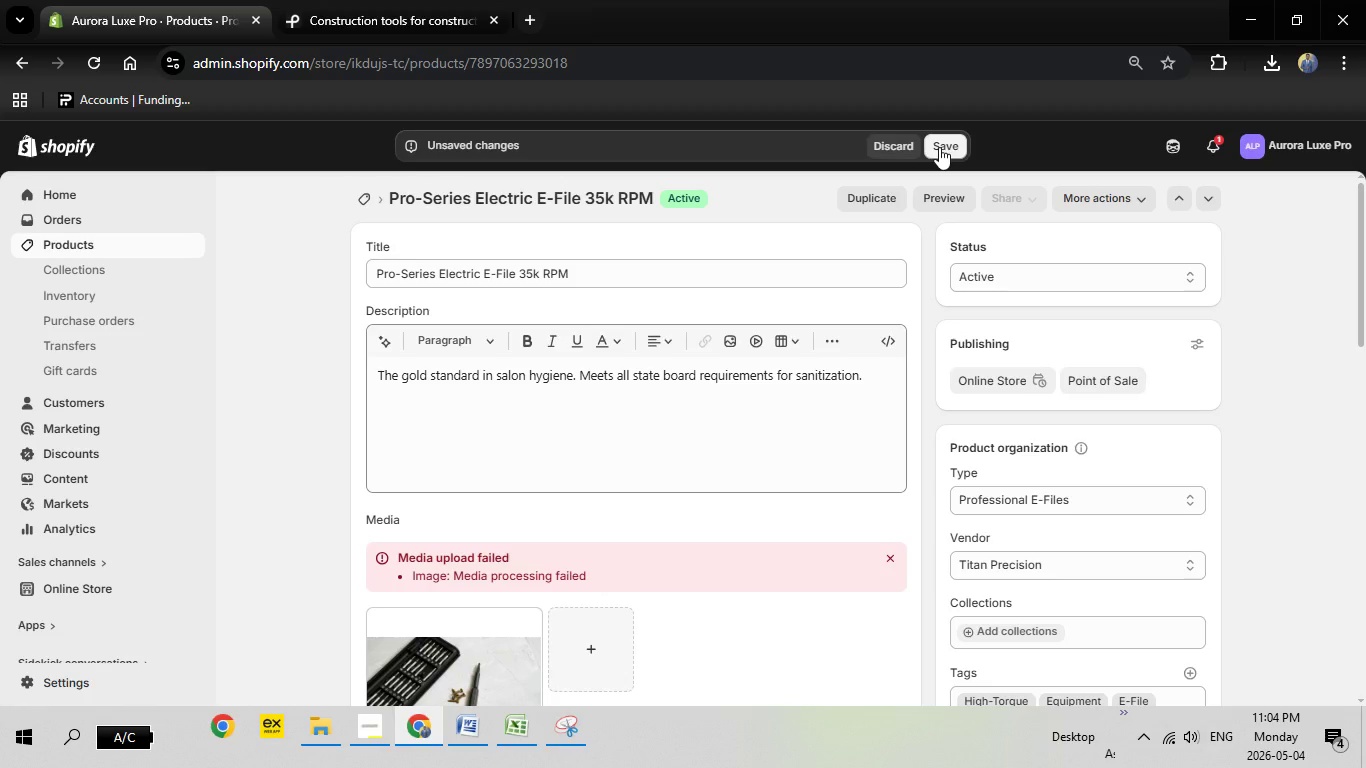 
left_click([939, 147])
 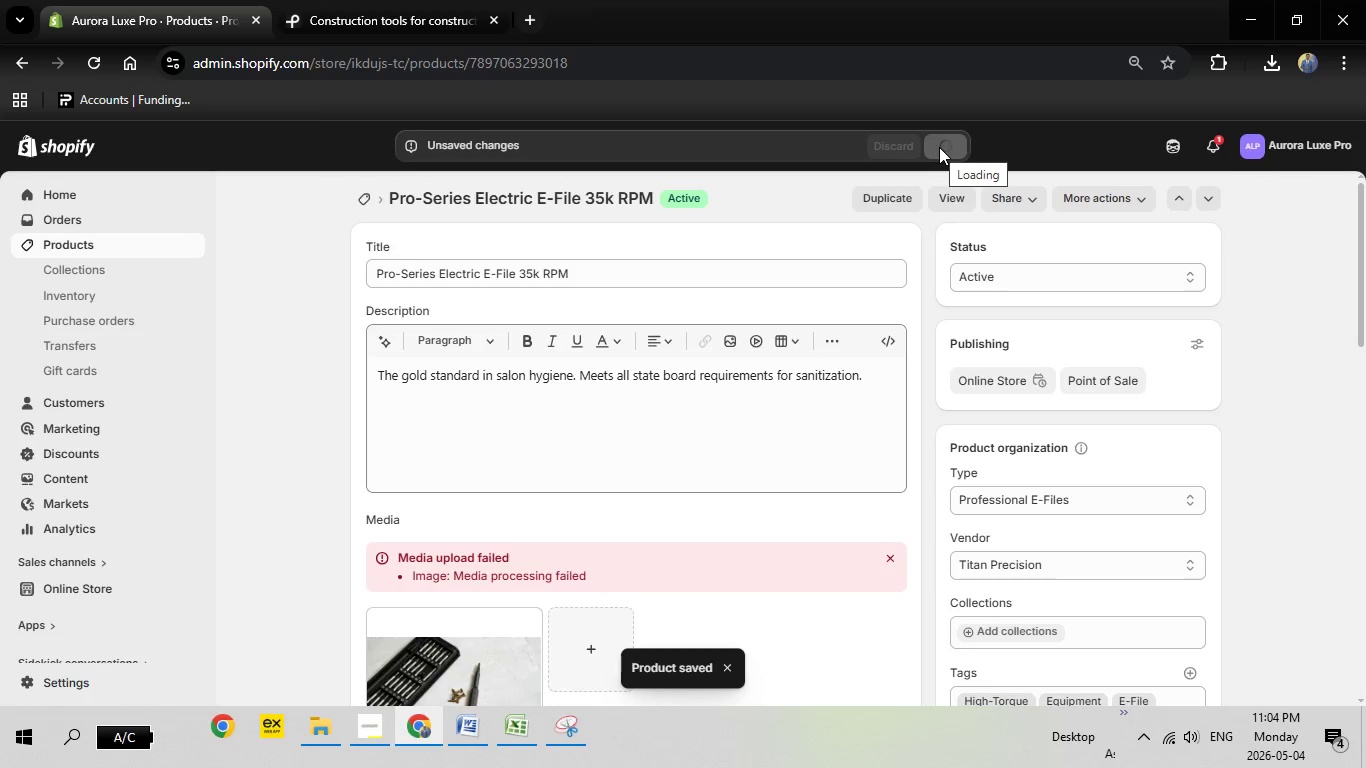 
wait(18.36)
 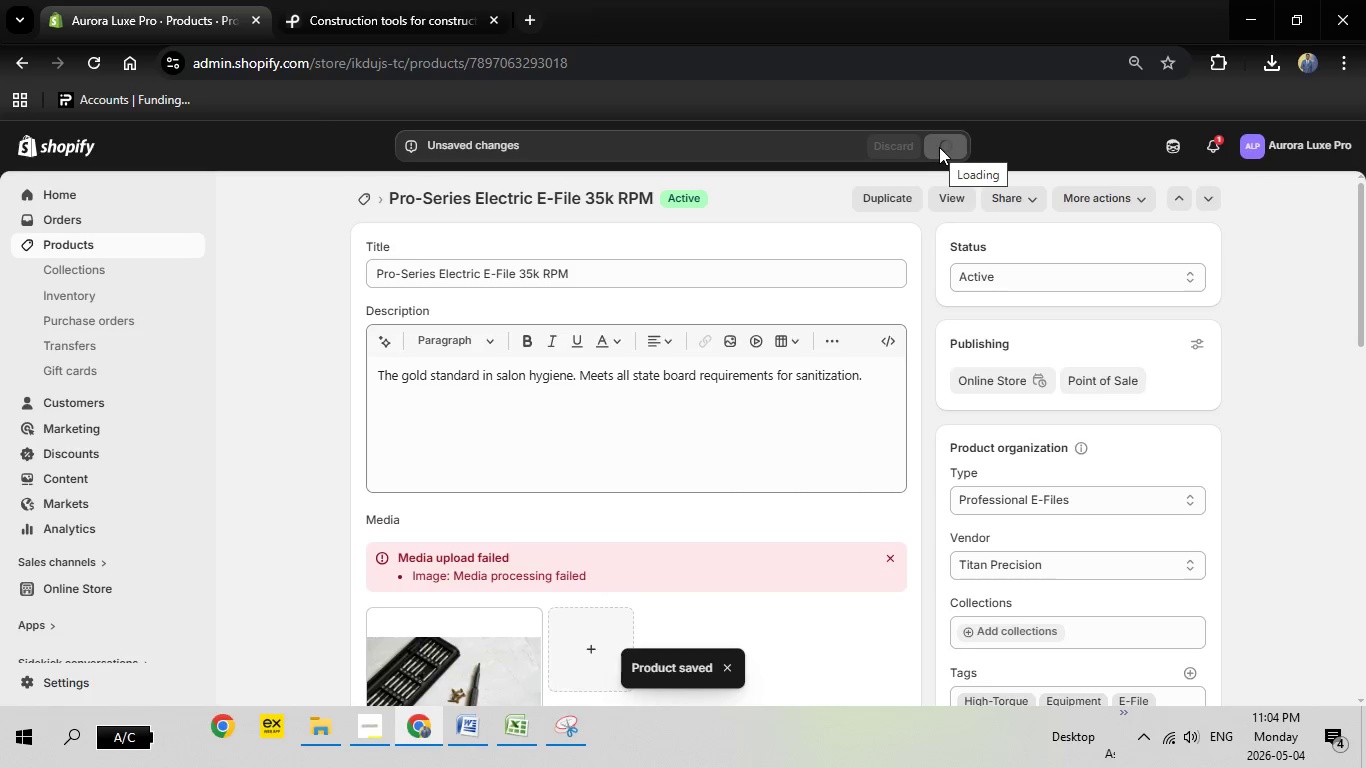 
left_click([947, 196])
 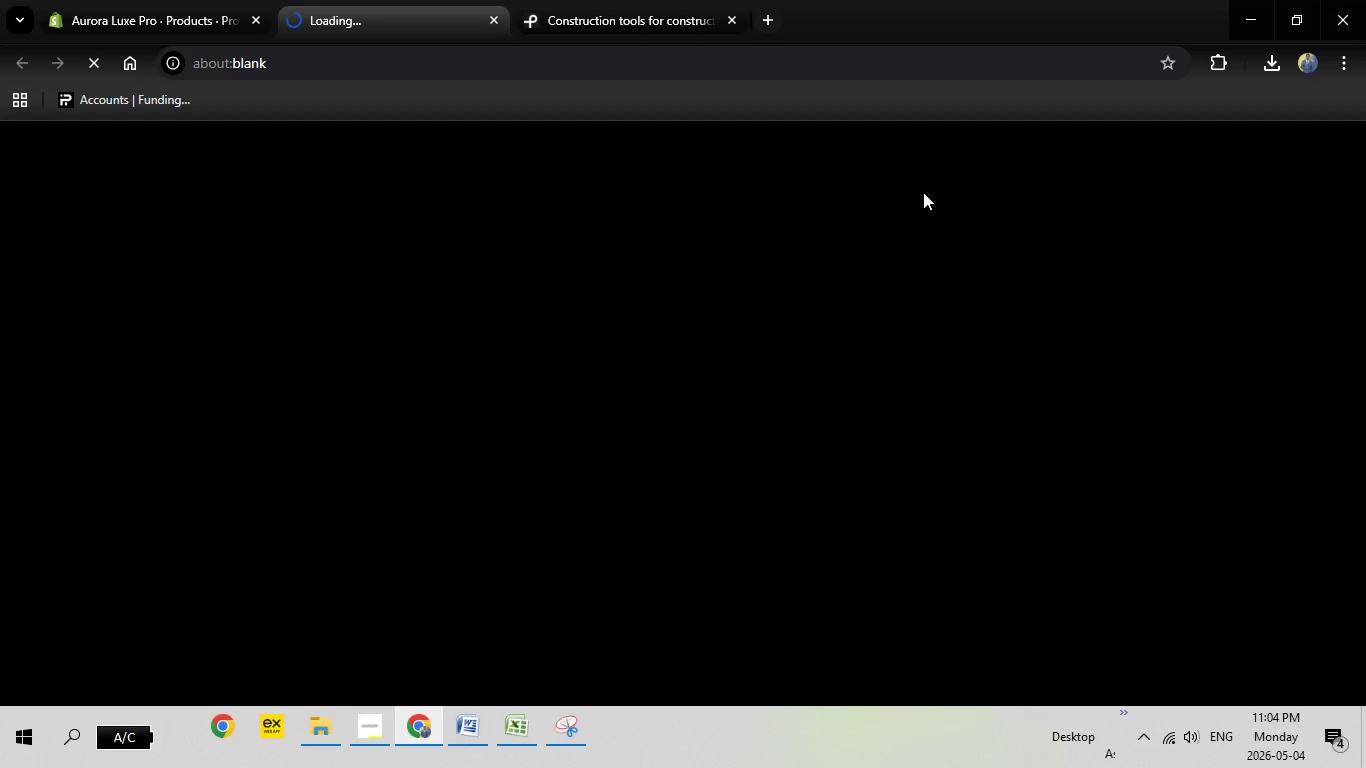 
wait(8.11)
 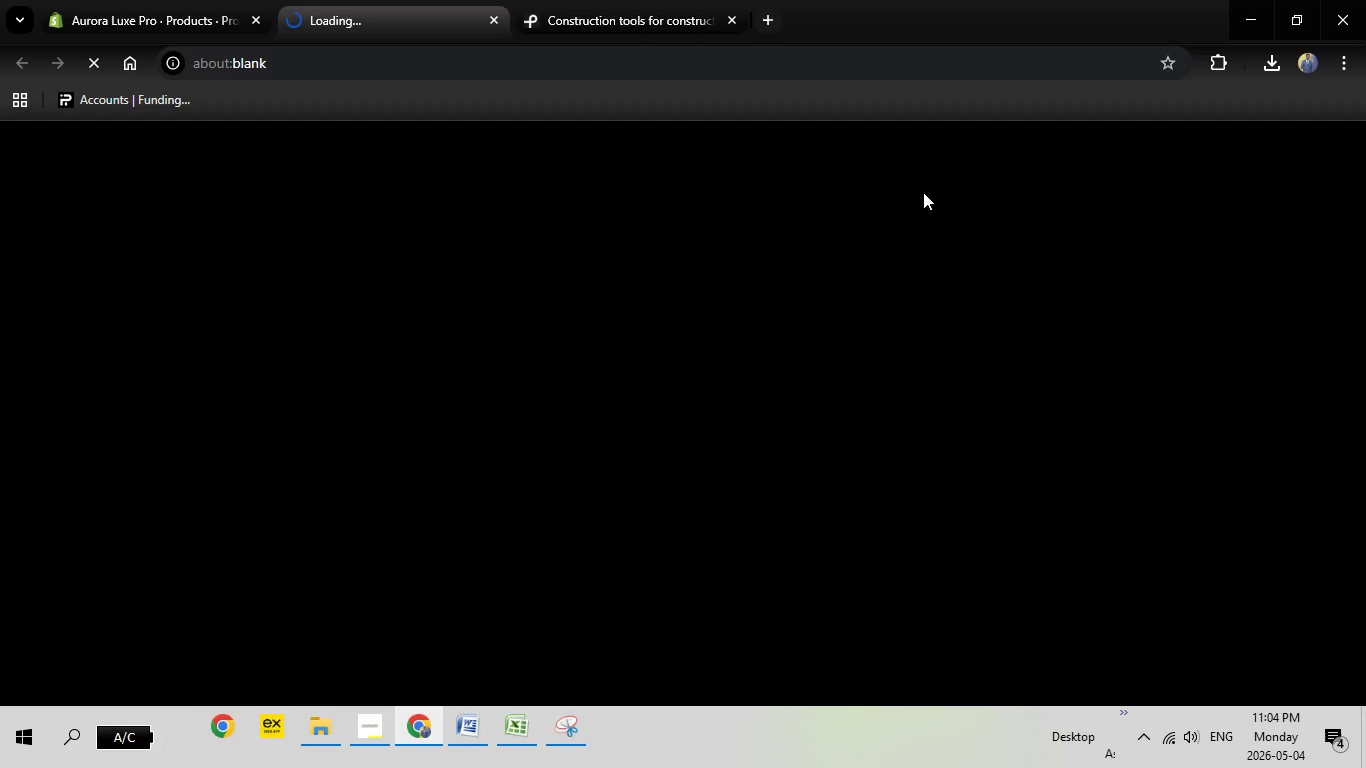 
left_click([496, 16])
 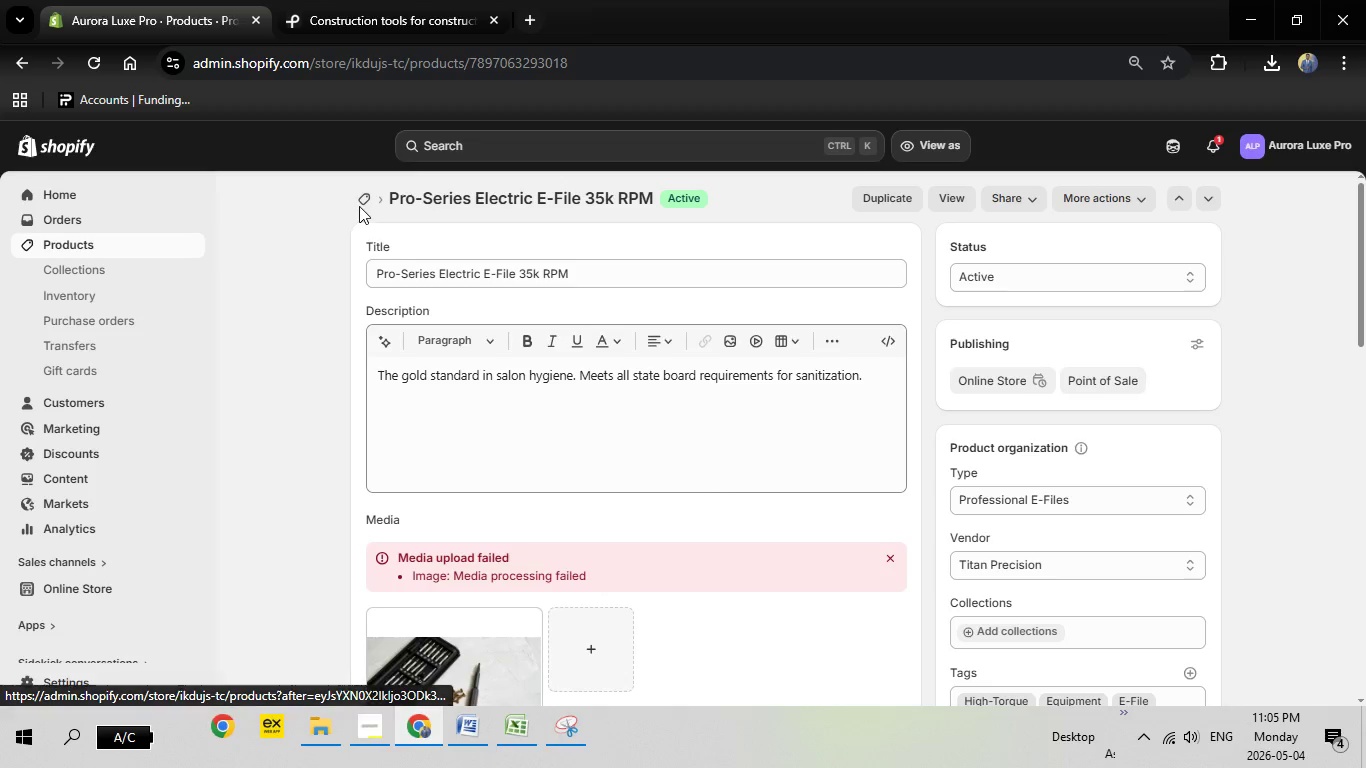 
left_click([366, 194])
 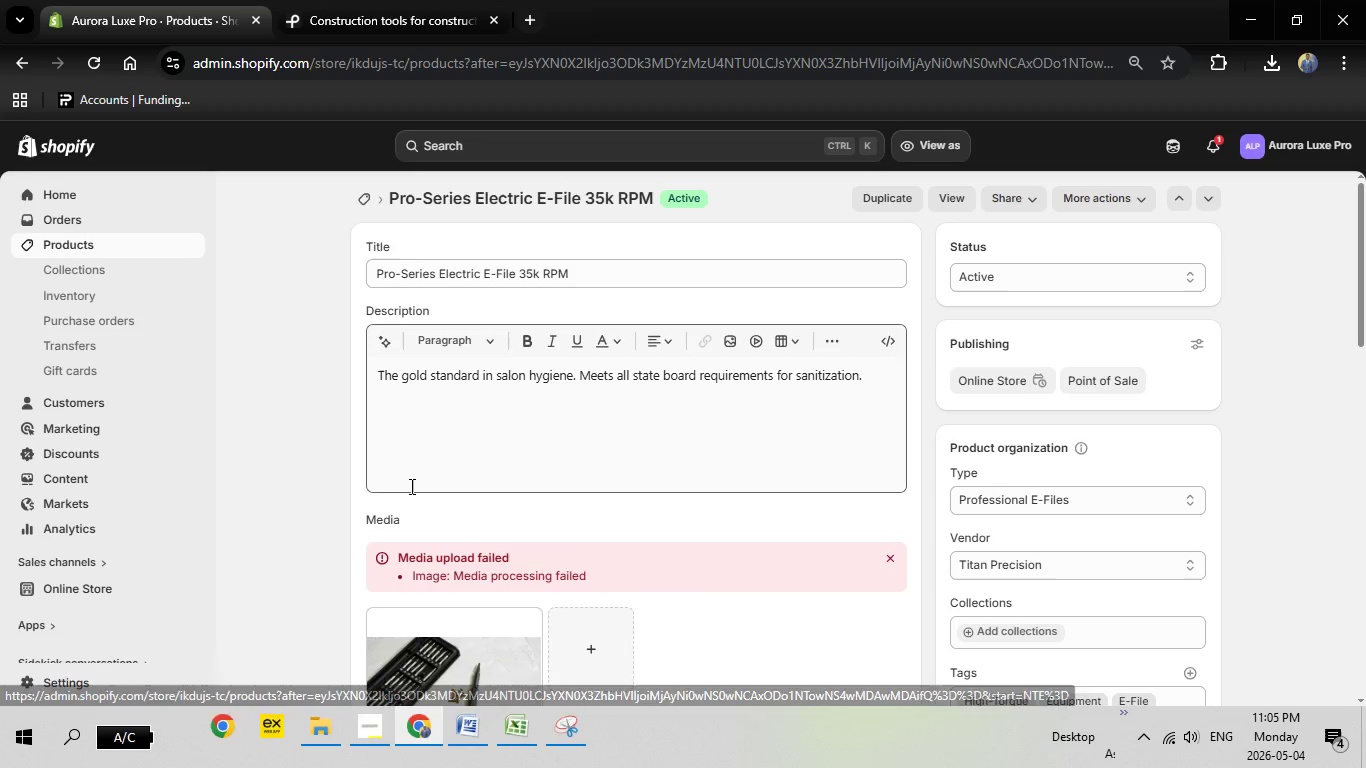 
wait(5.25)
 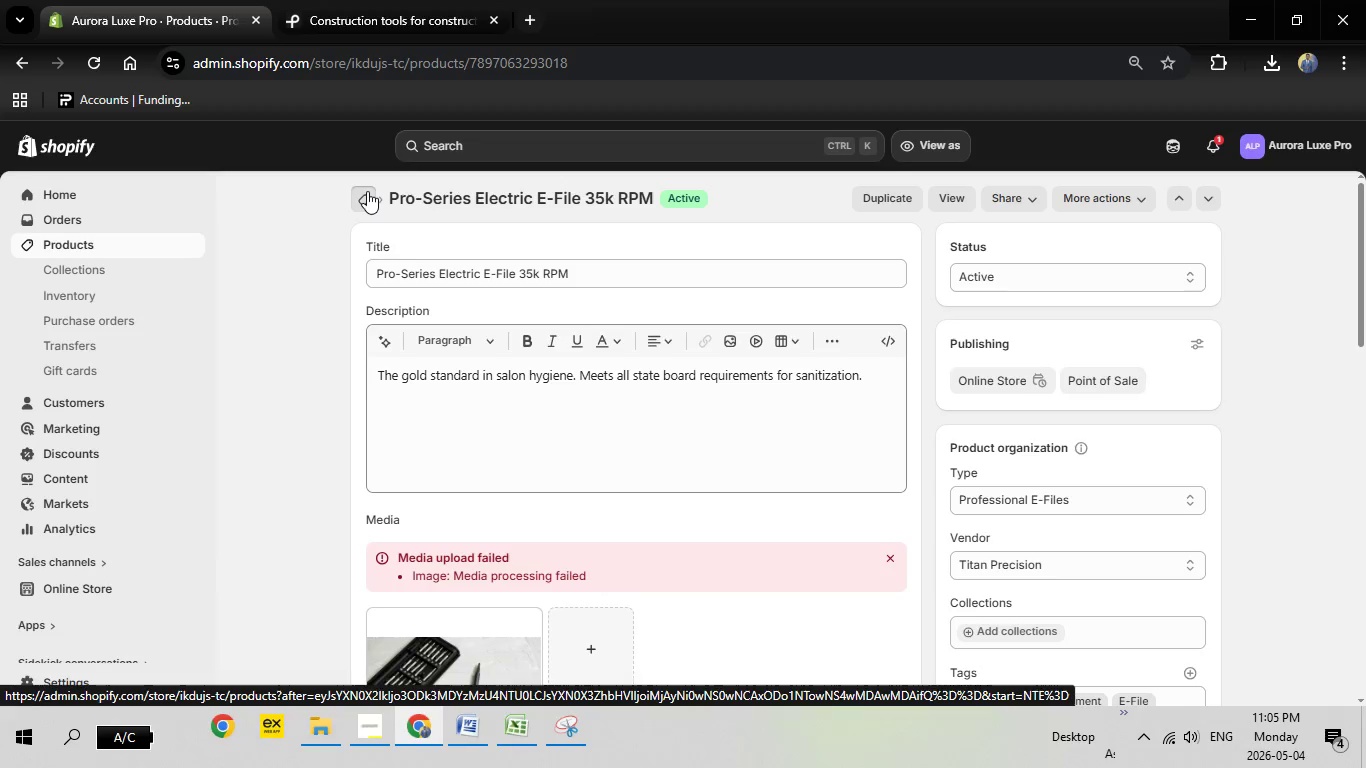 
left_click([476, 726])
 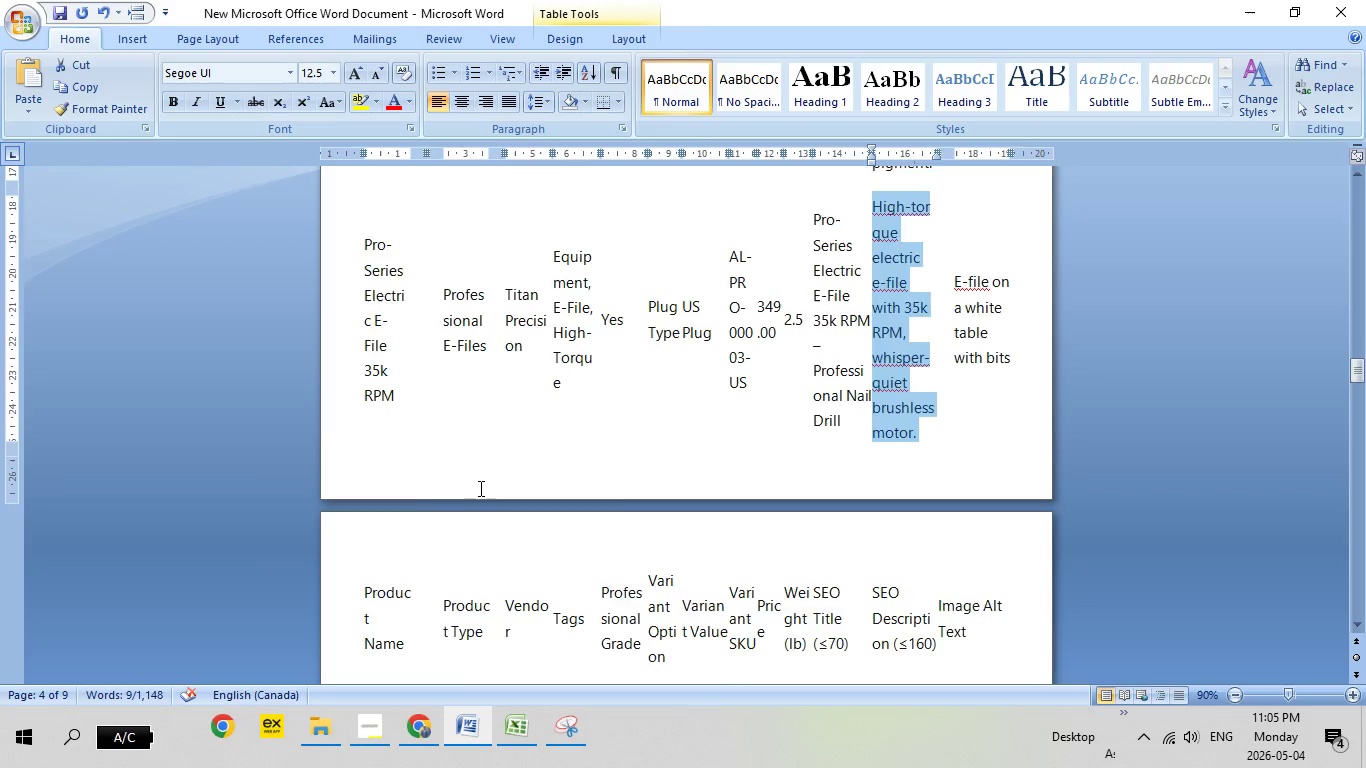 
scroll: coordinate [481, 483], scroll_direction: down, amount: 10.0
 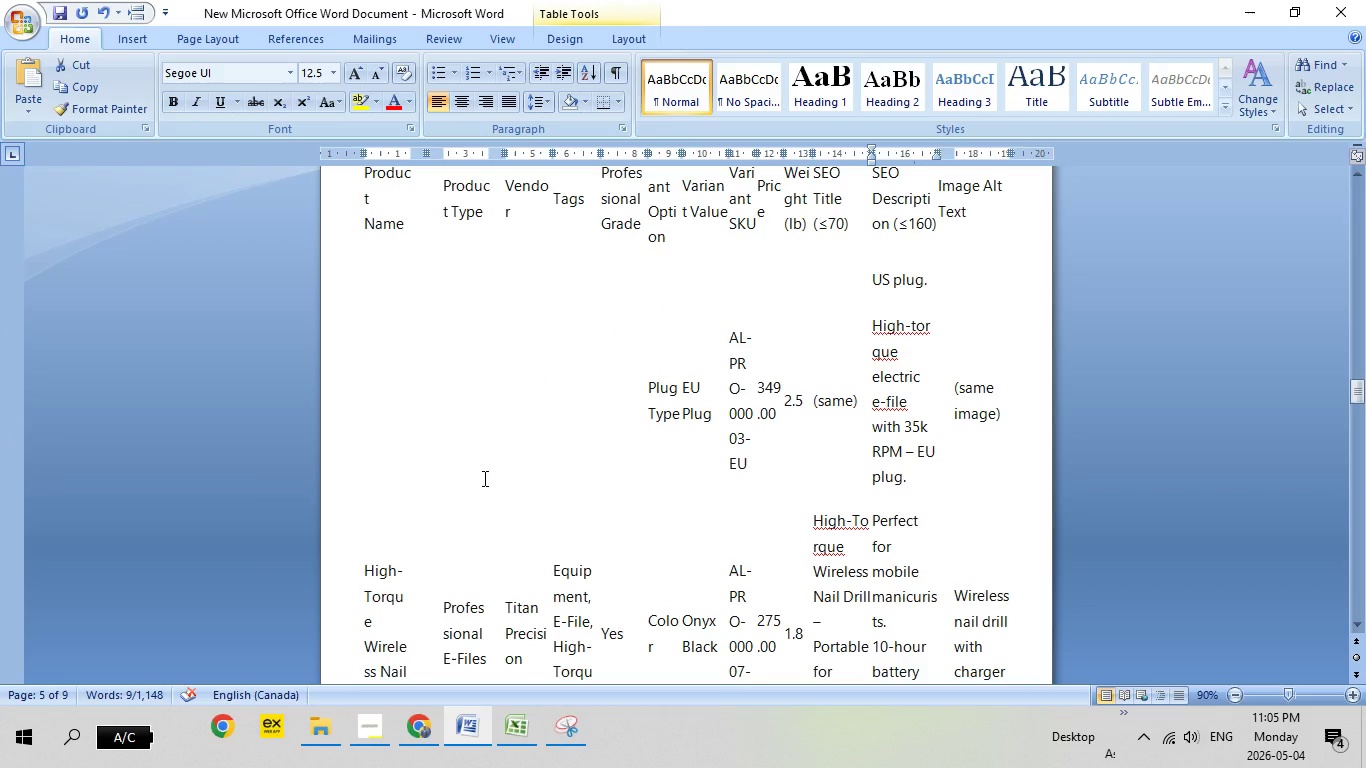 
wait(7.73)
 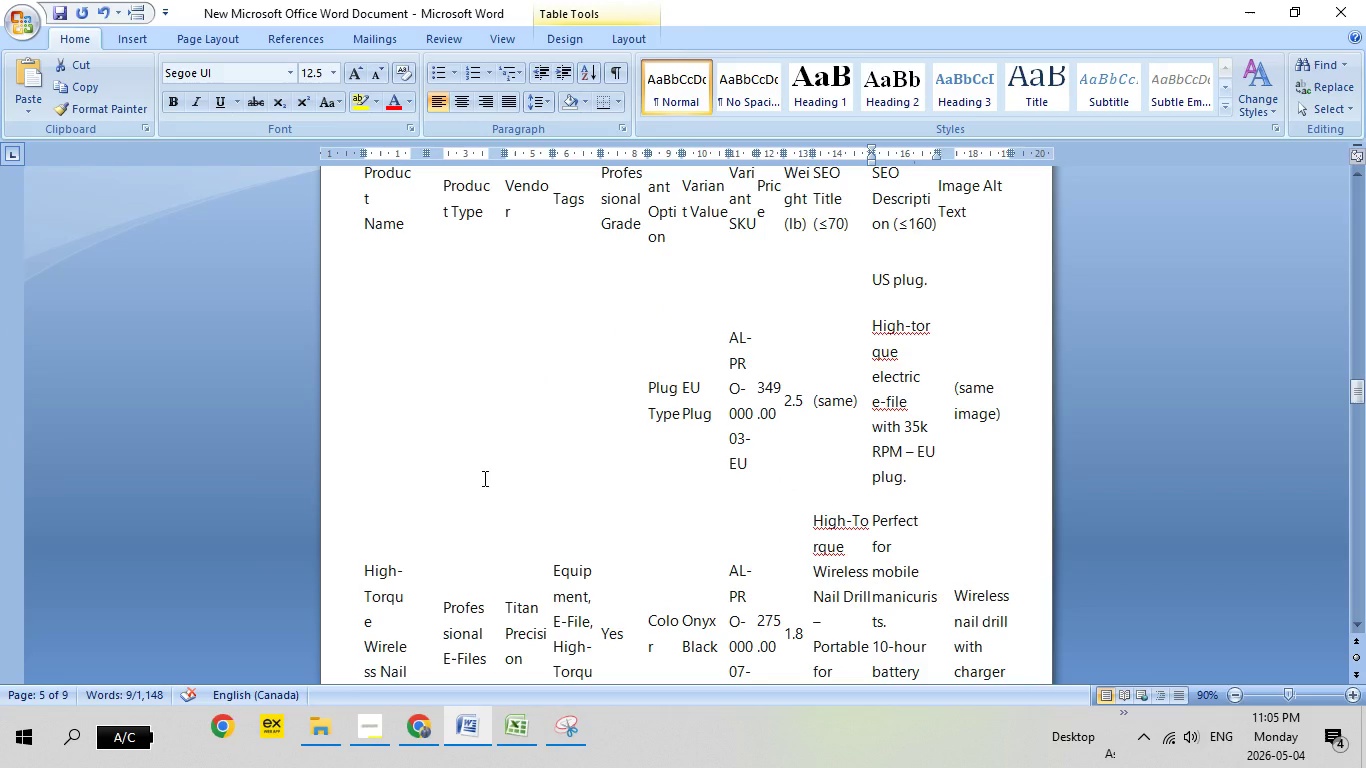 
scroll: coordinate [483, 478], scroll_direction: down, amount: 4.0
 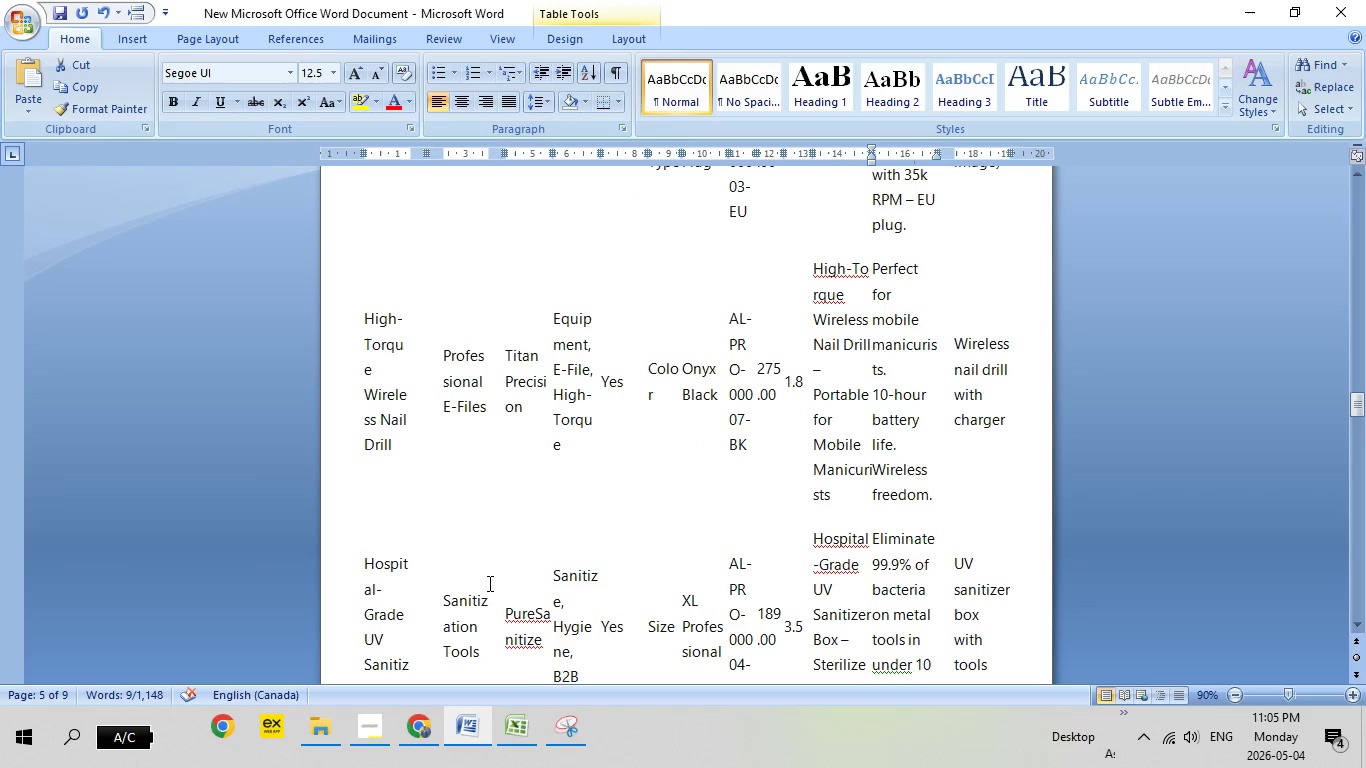 
left_click([417, 718])
 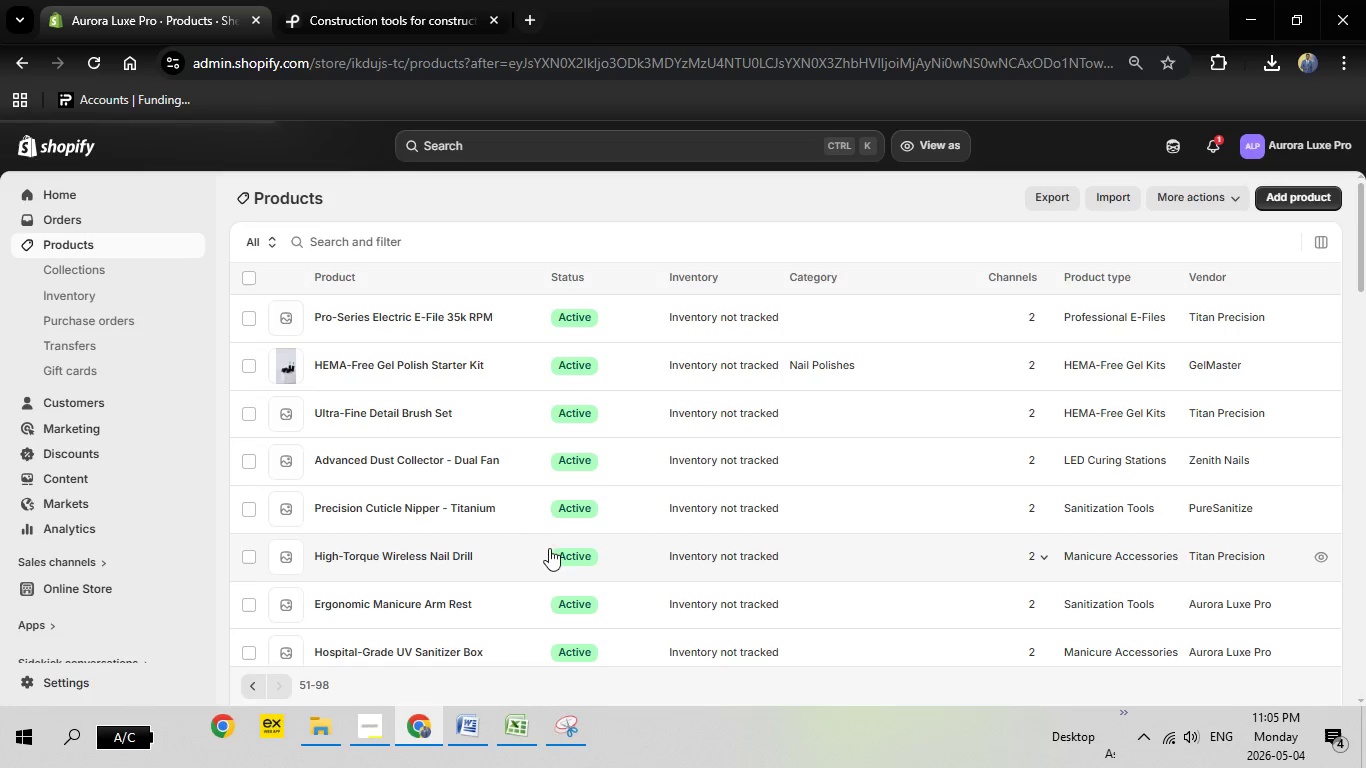 
wait(5.17)
 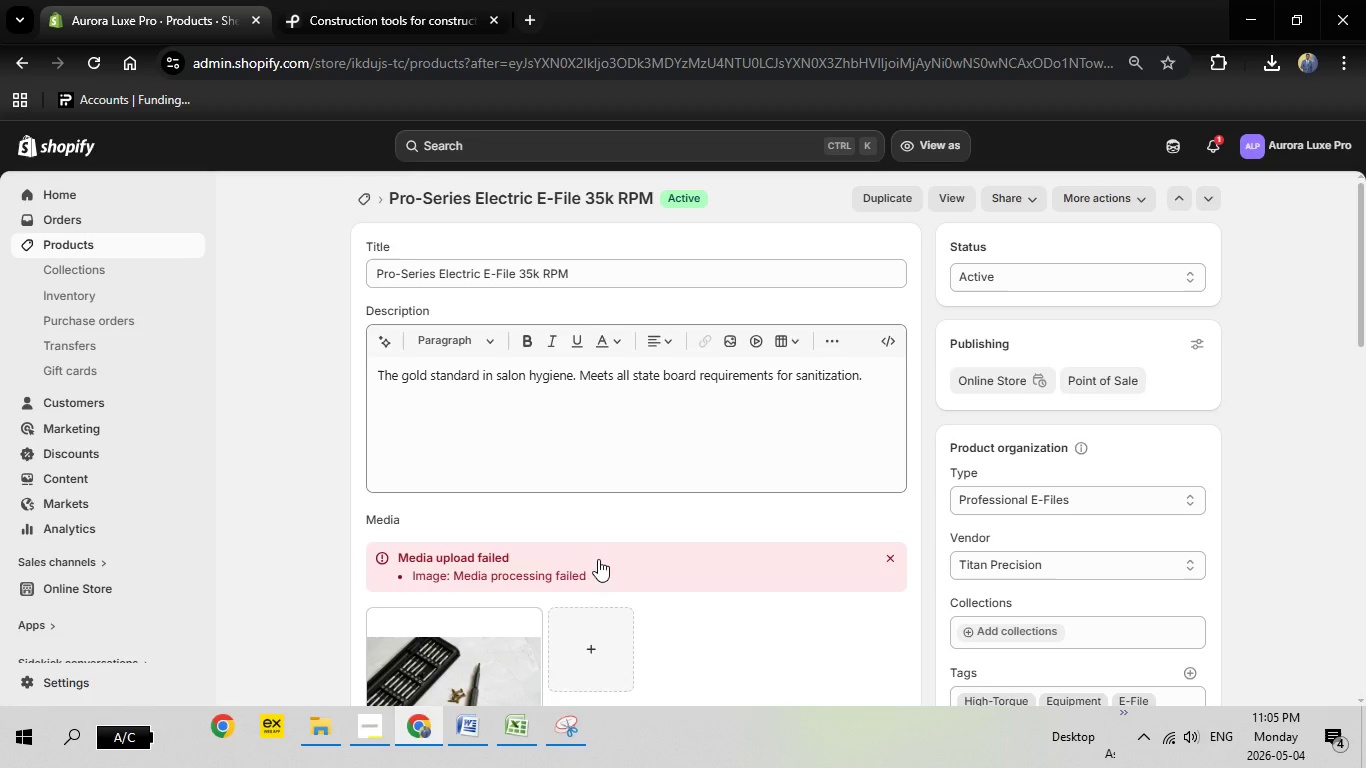 
left_click([453, 559])
 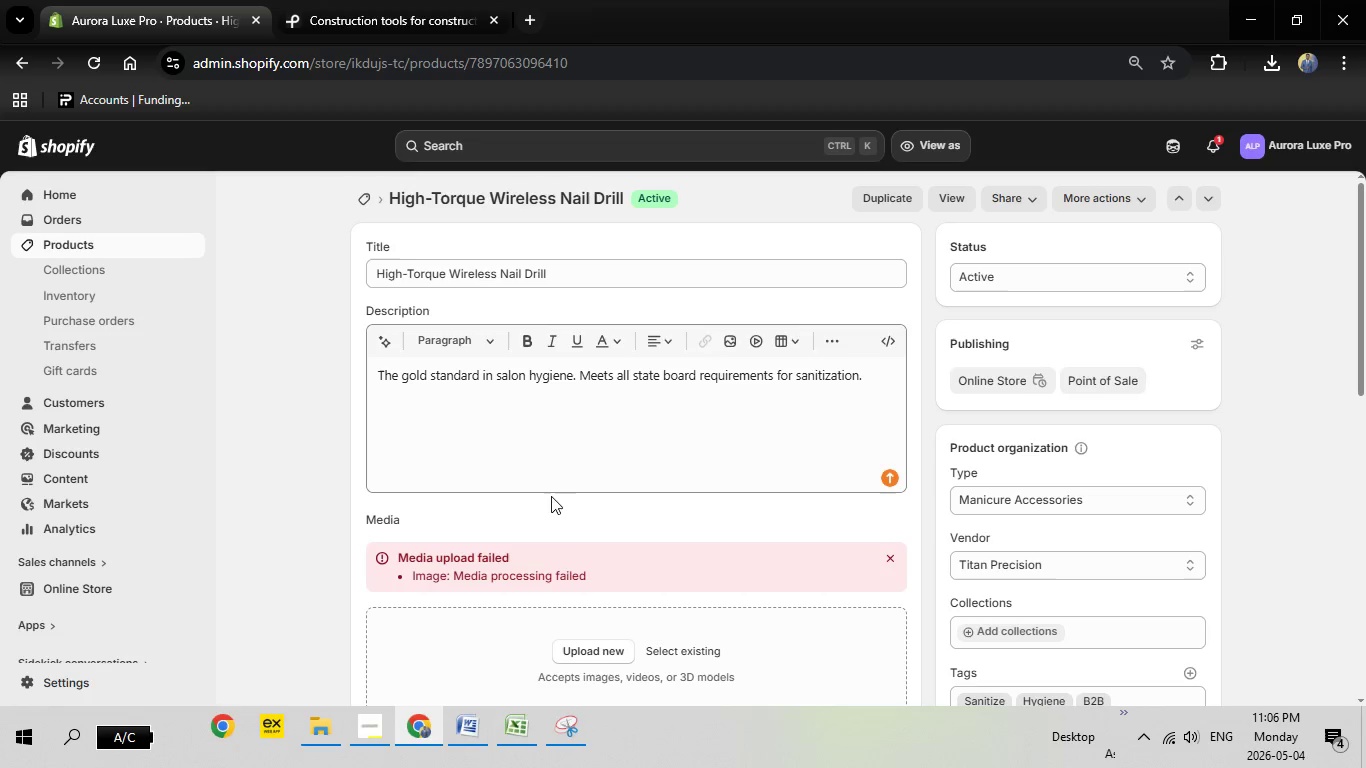 
wait(44.48)
 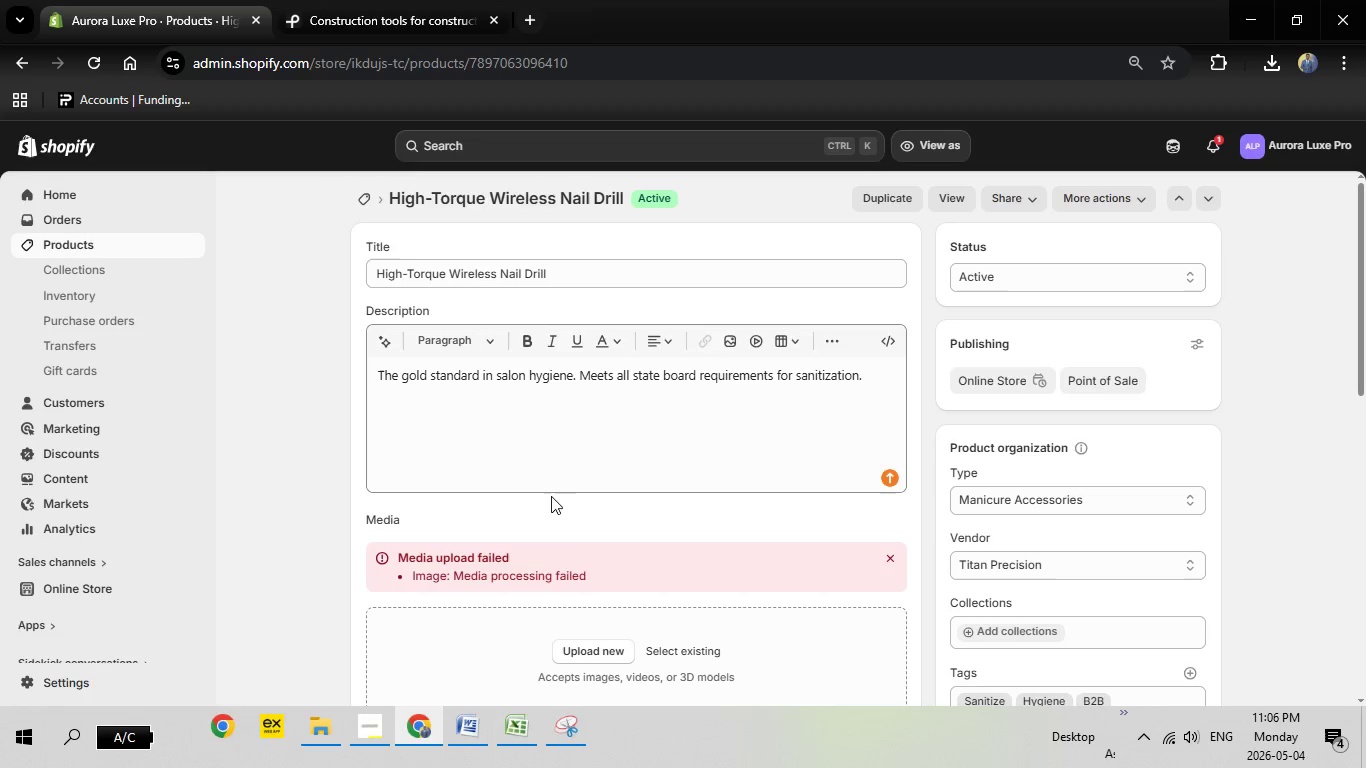 
scroll: coordinate [666, 545], scroll_direction: down, amount: 1.0
 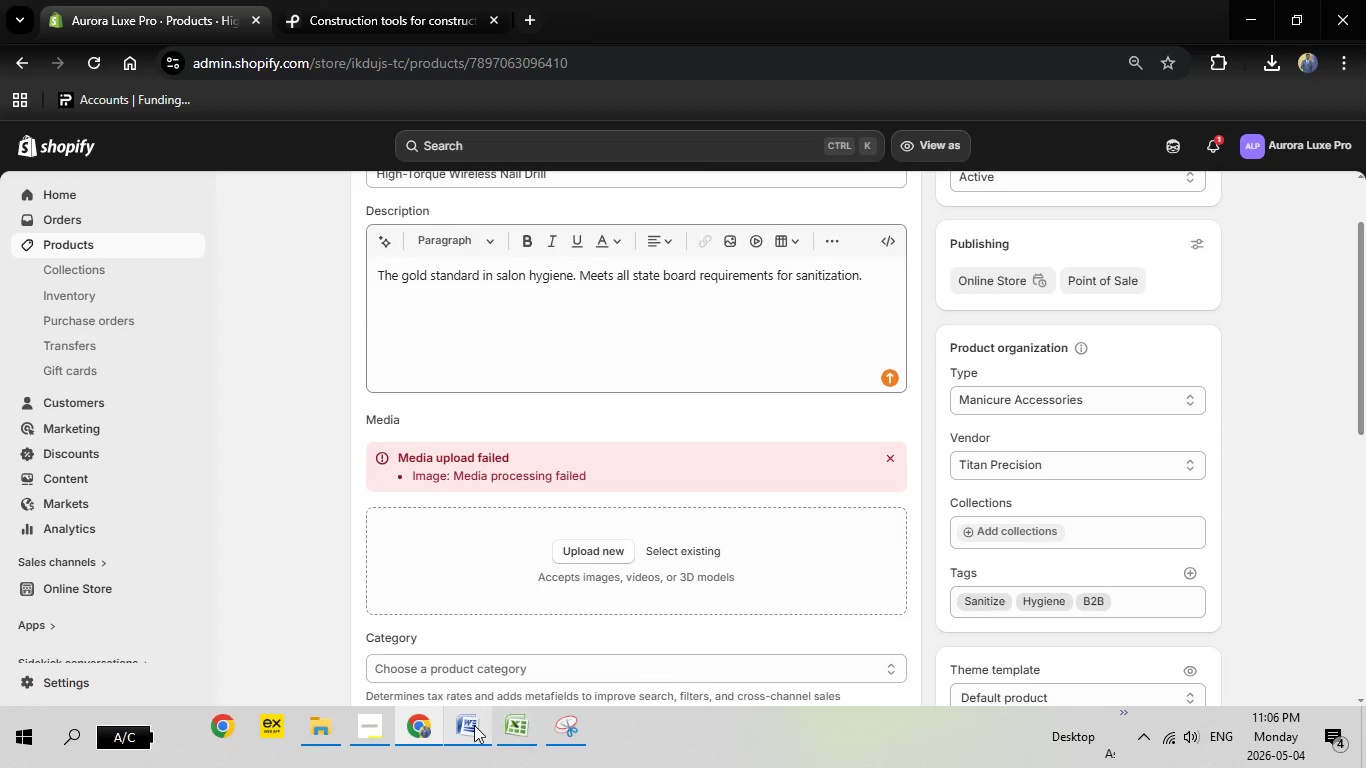 
left_click([474, 726])
 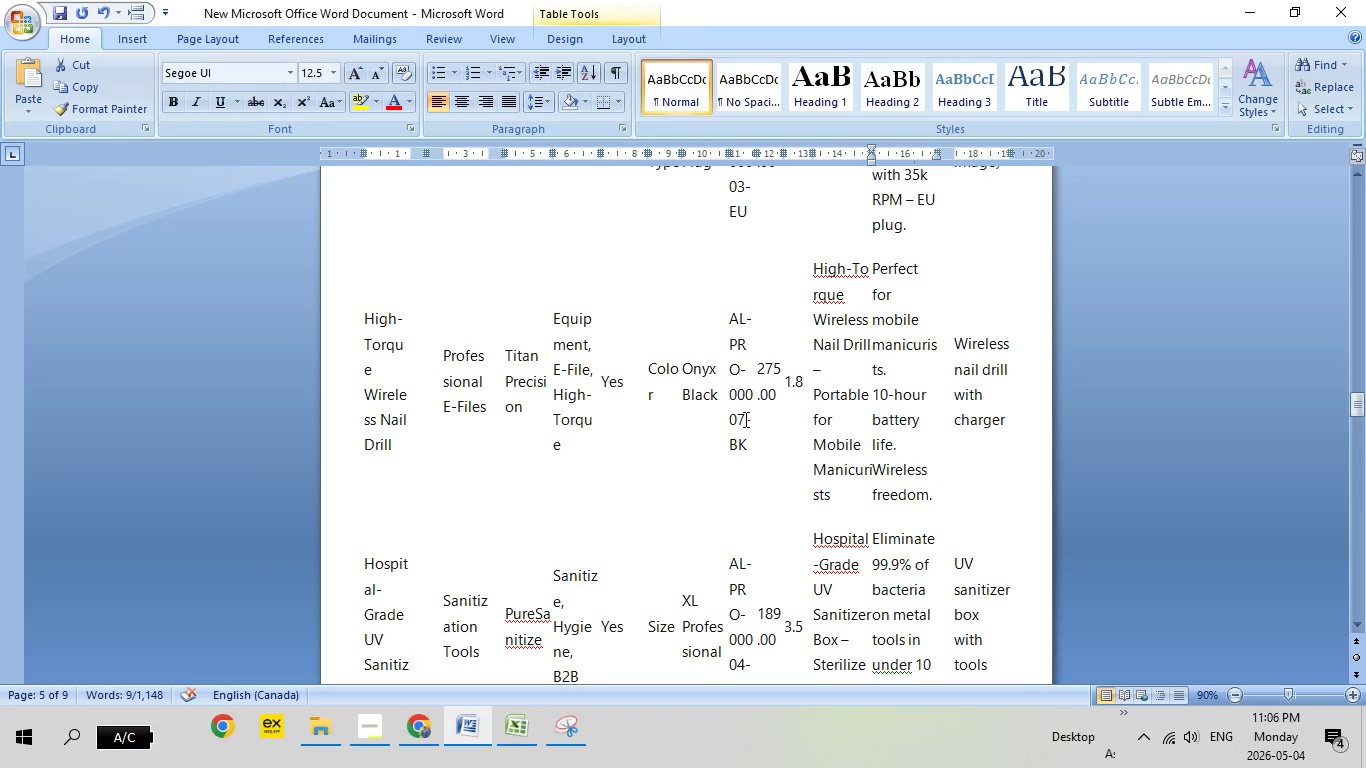 
scroll: coordinate [925, 406], scroll_direction: up, amount: 1.0
 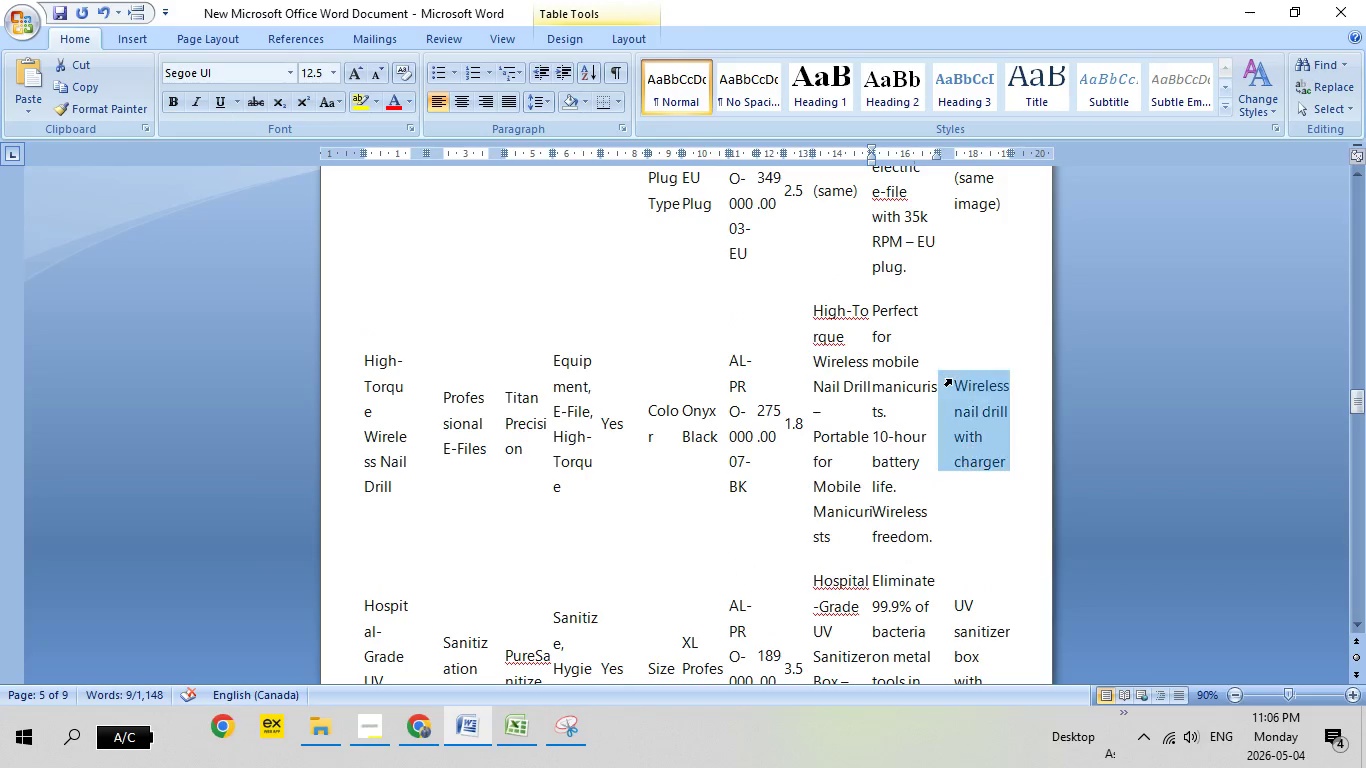 
left_click([951, 379])
 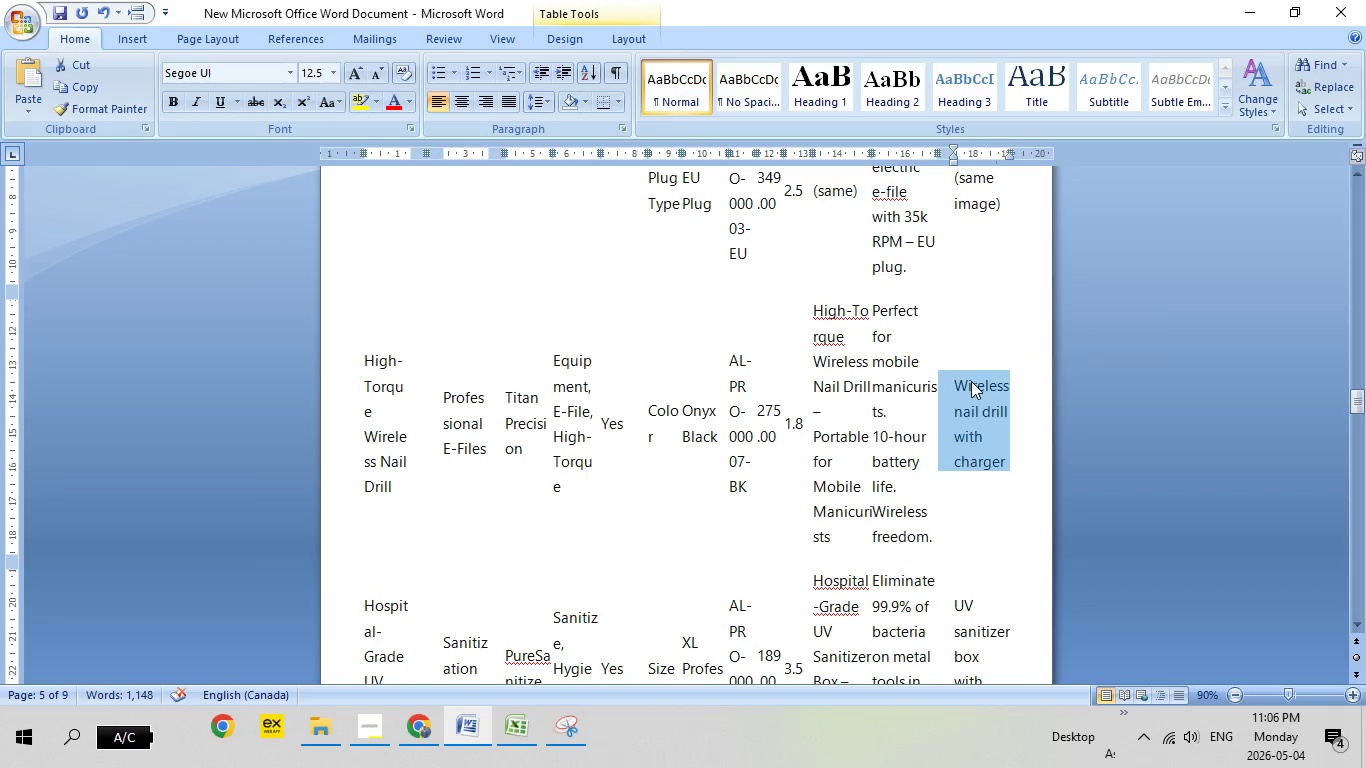 
right_click([971, 381])
 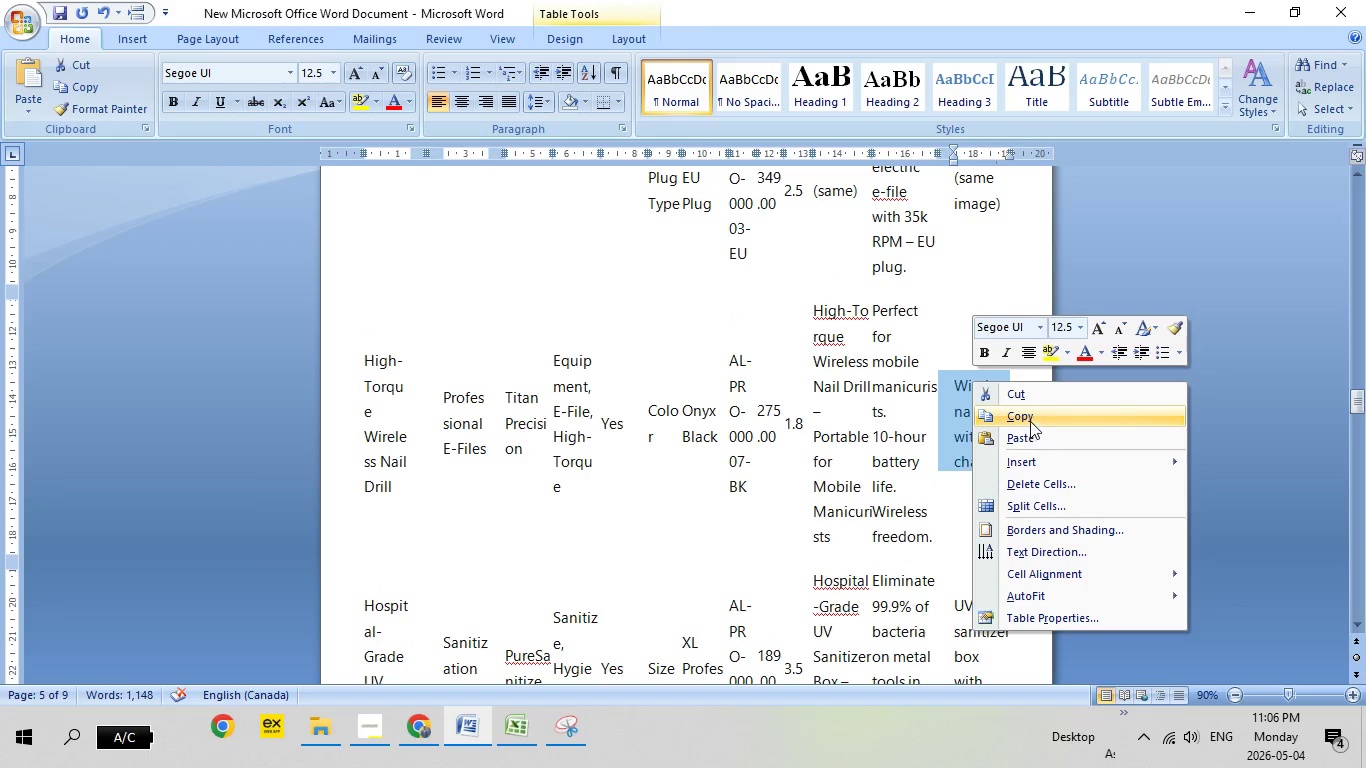 
left_click([1030, 421])
 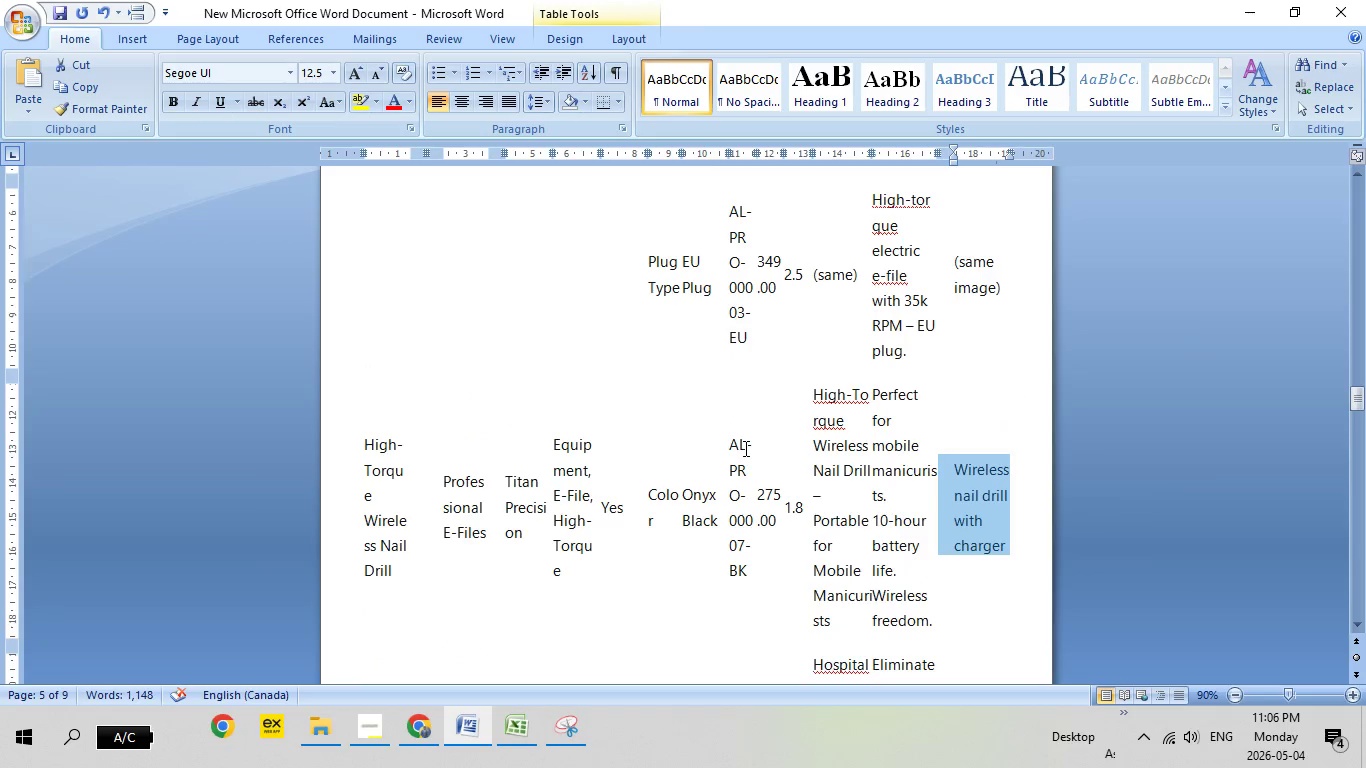 
scroll: coordinate [744, 448], scroll_direction: up, amount: 2.0
 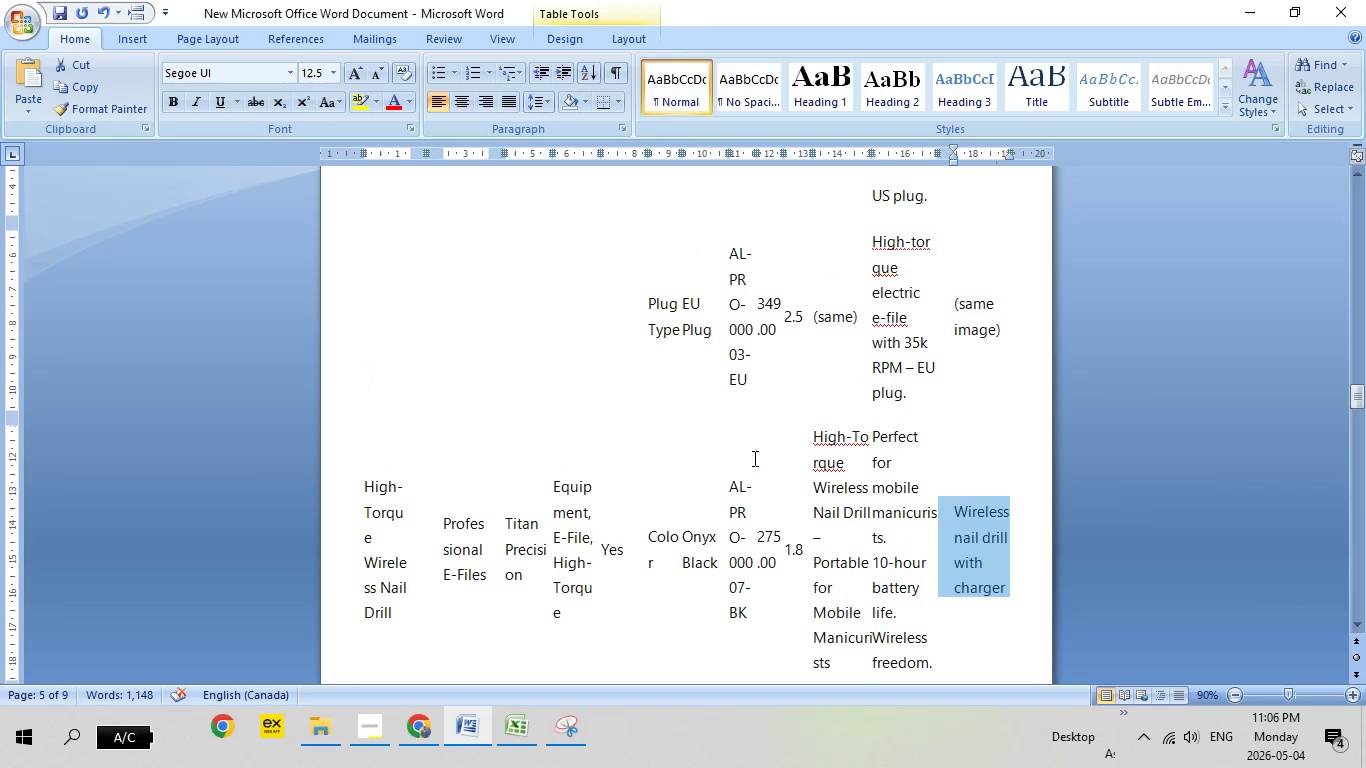 
scroll: coordinate [590, 470], scroll_direction: down, amount: 2.0
 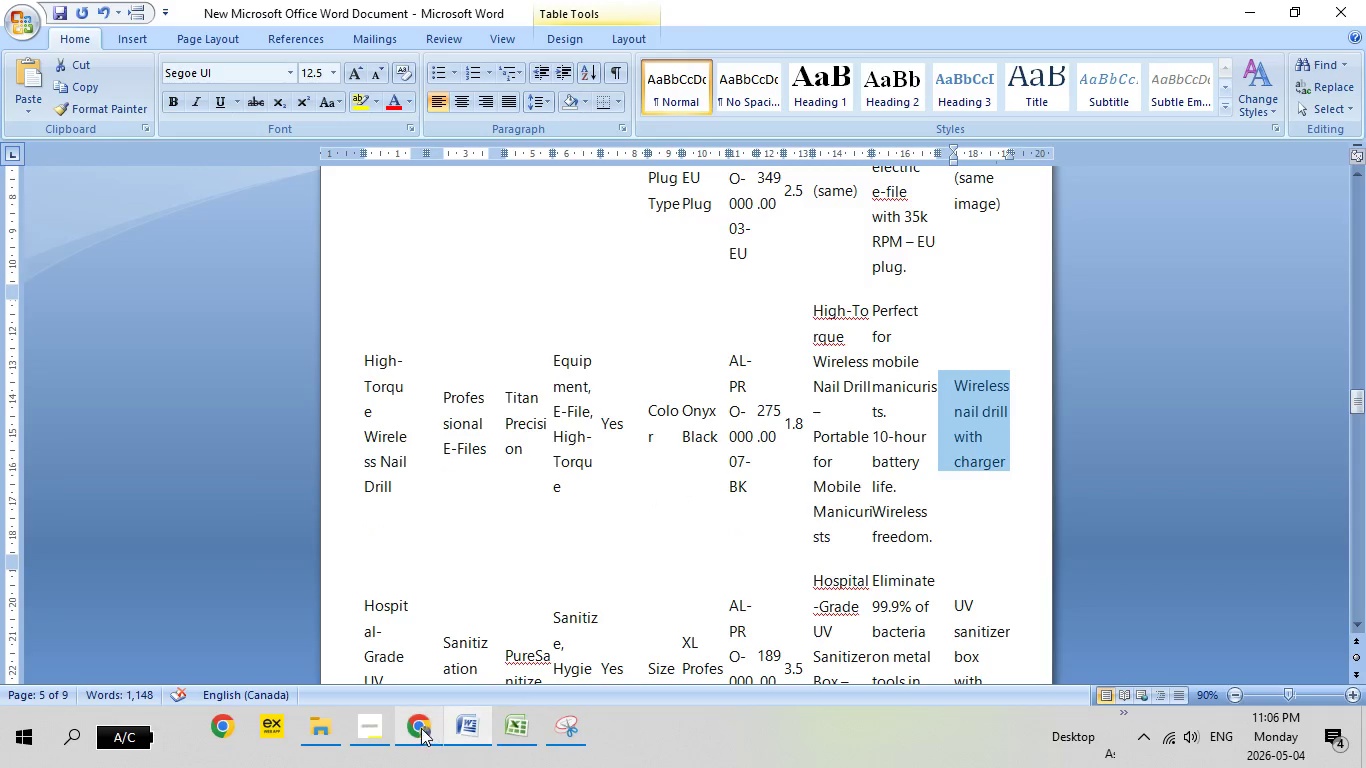 
left_click([421, 728])
 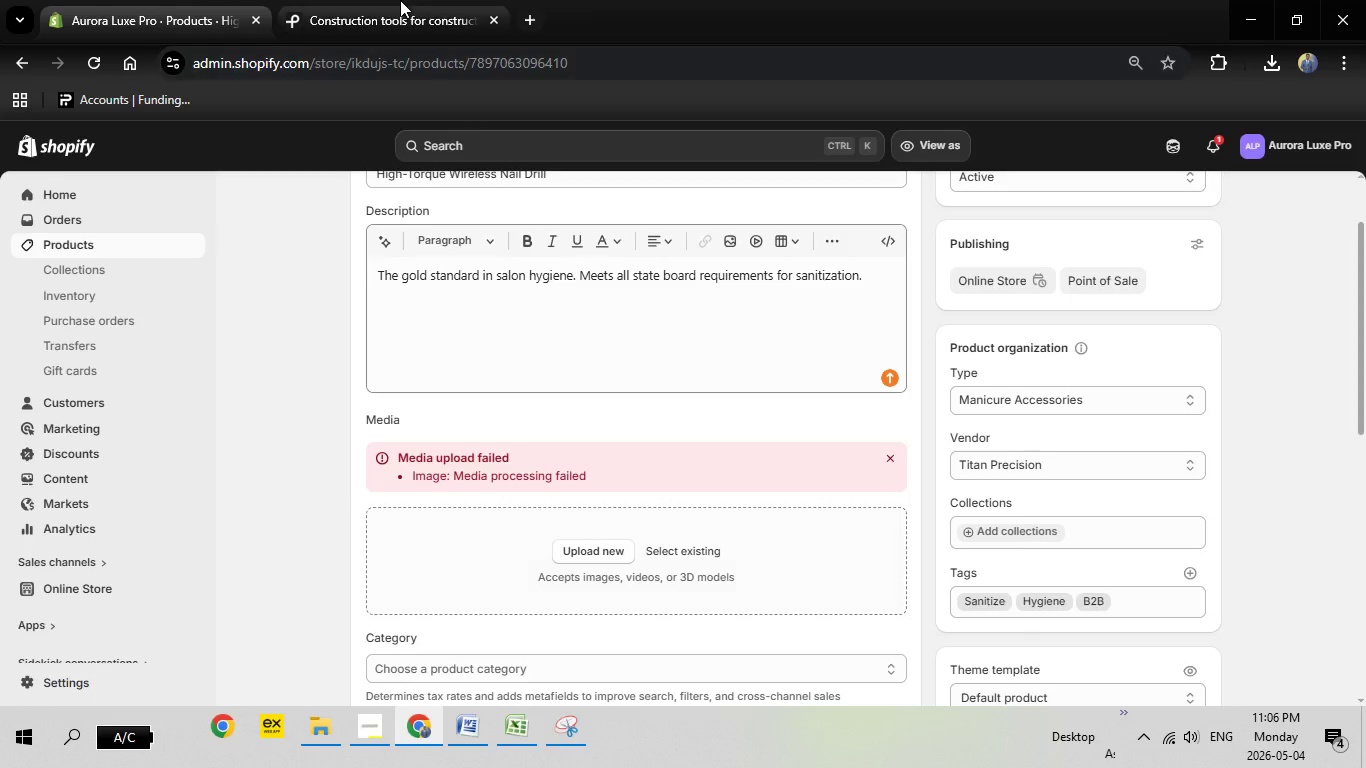 
left_click([400, 0])
 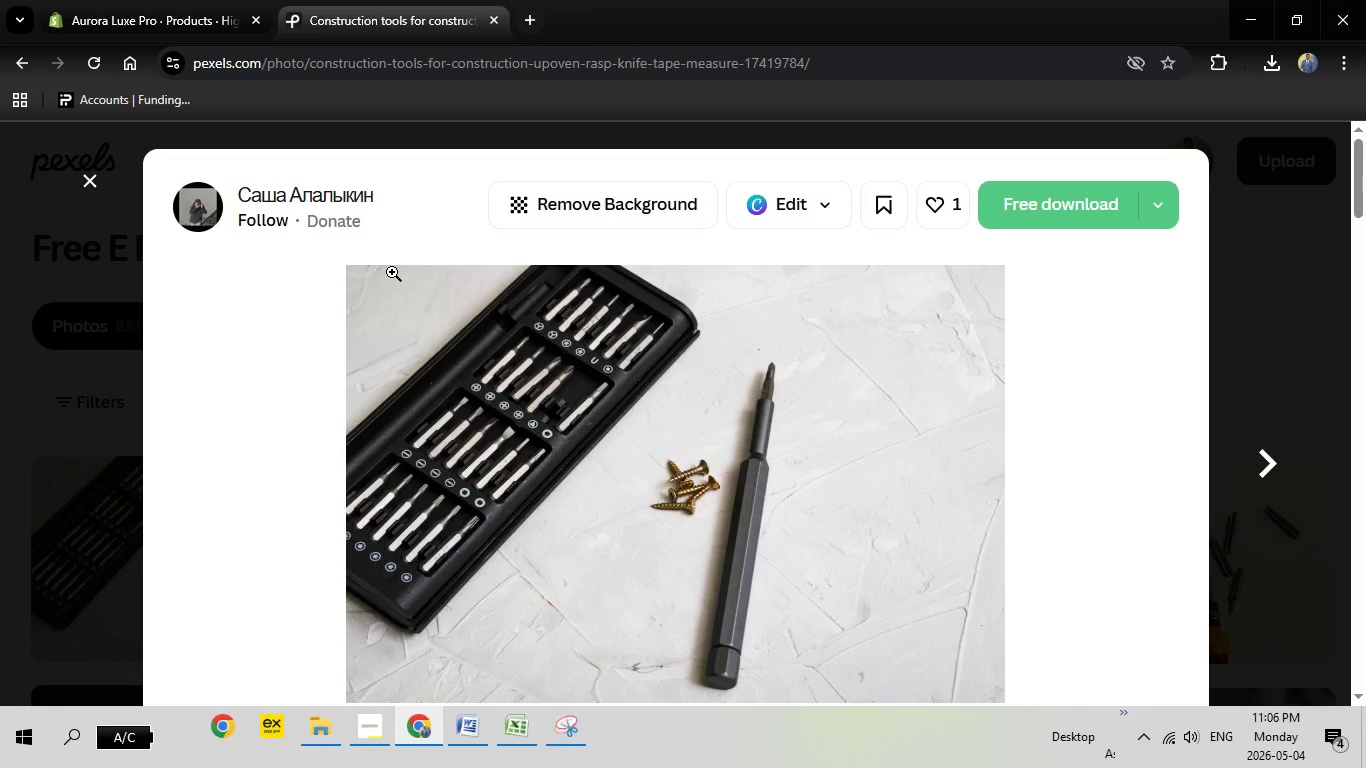 
key(Escape)
 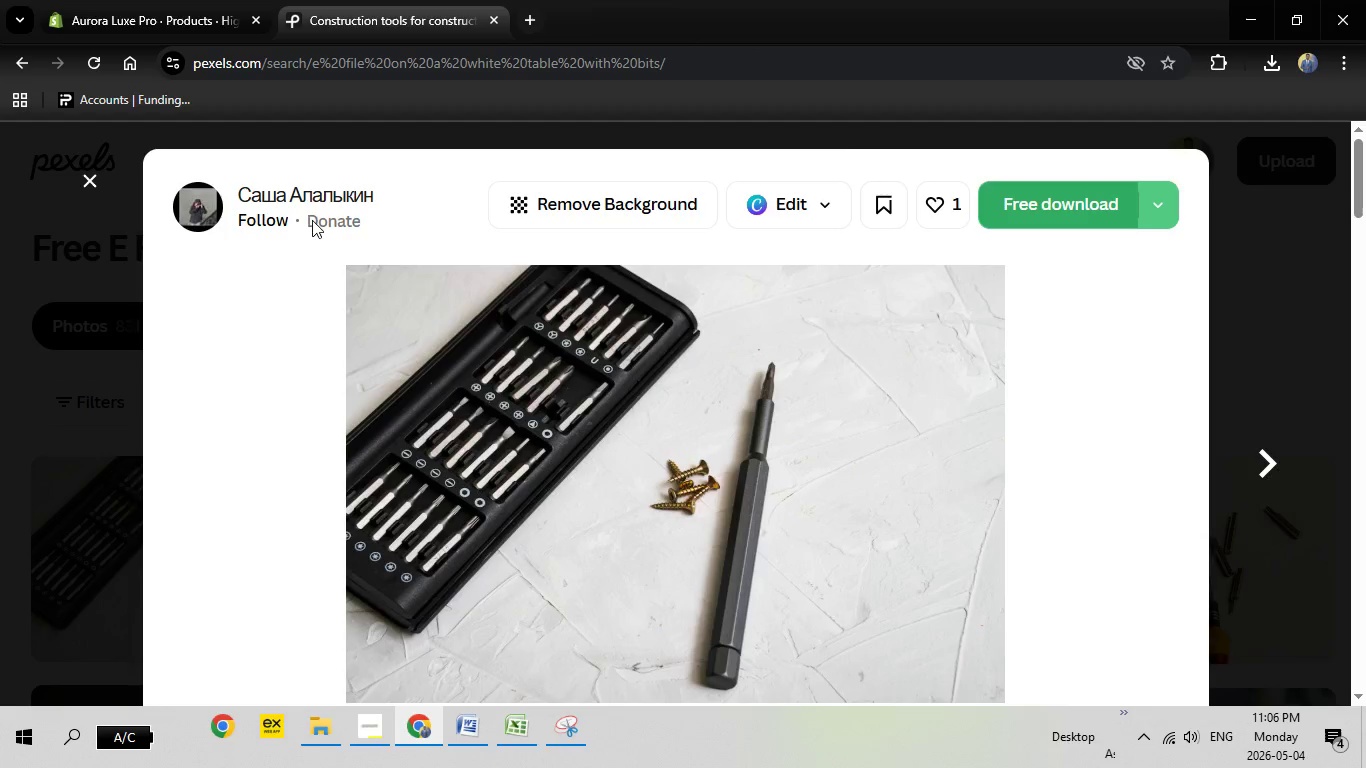 
key(Escape)
 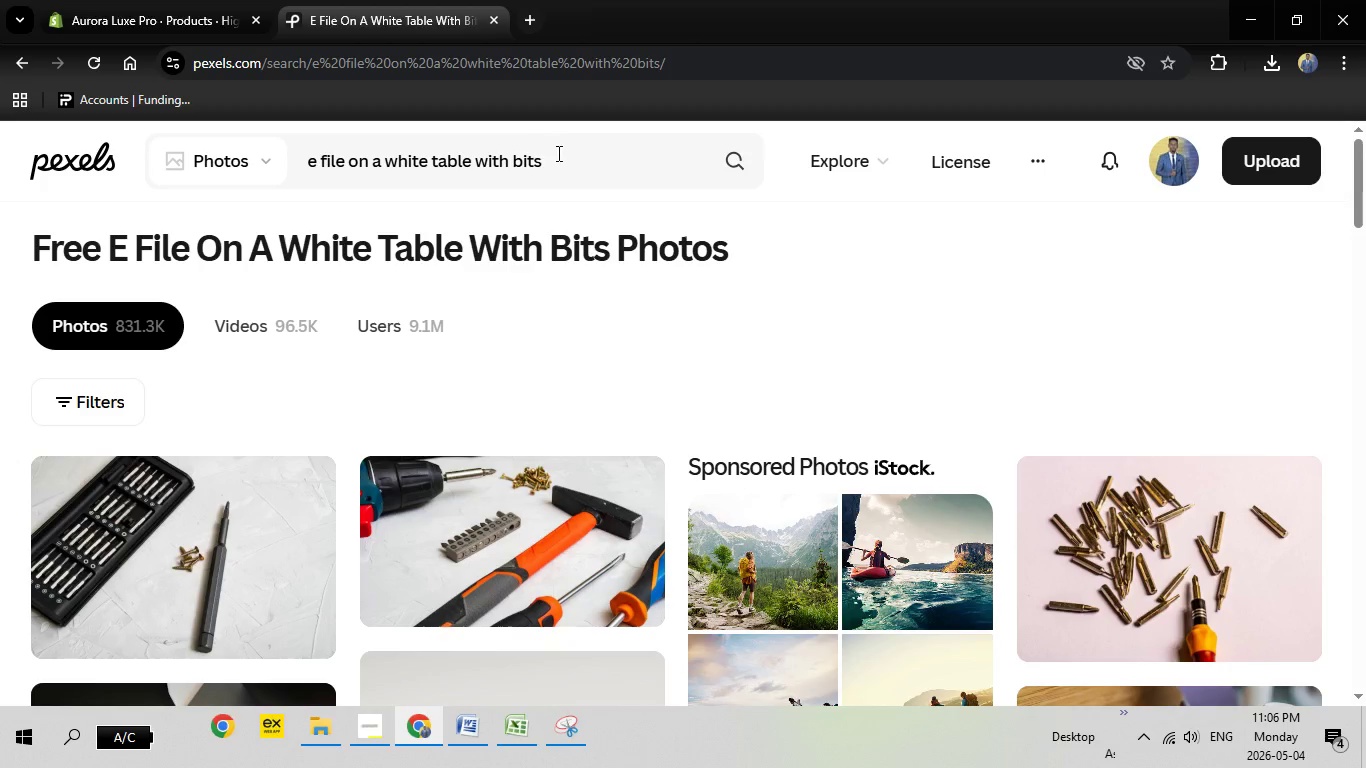 
left_click_drag(start_coordinate=[557, 153], to_coordinate=[214, 153])
 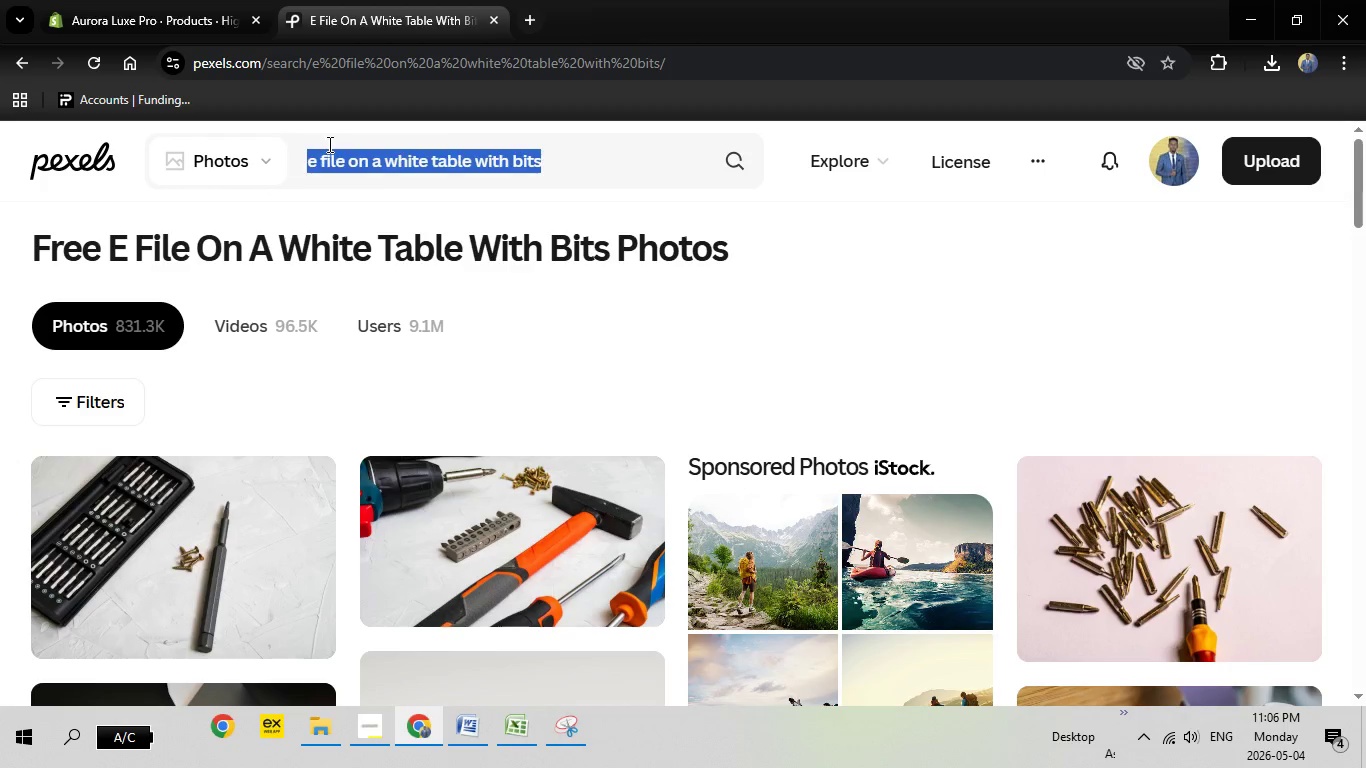 
key(Backspace)
 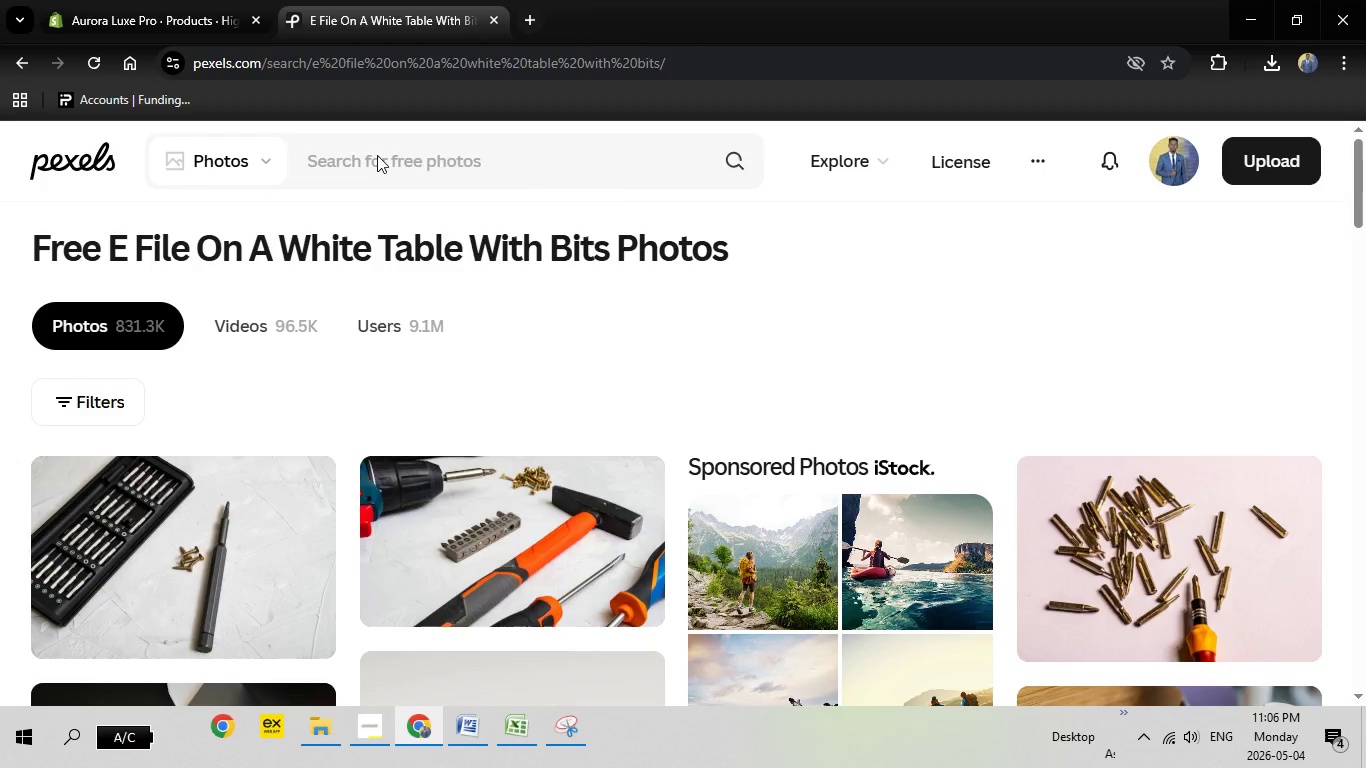 
right_click([377, 155])
 